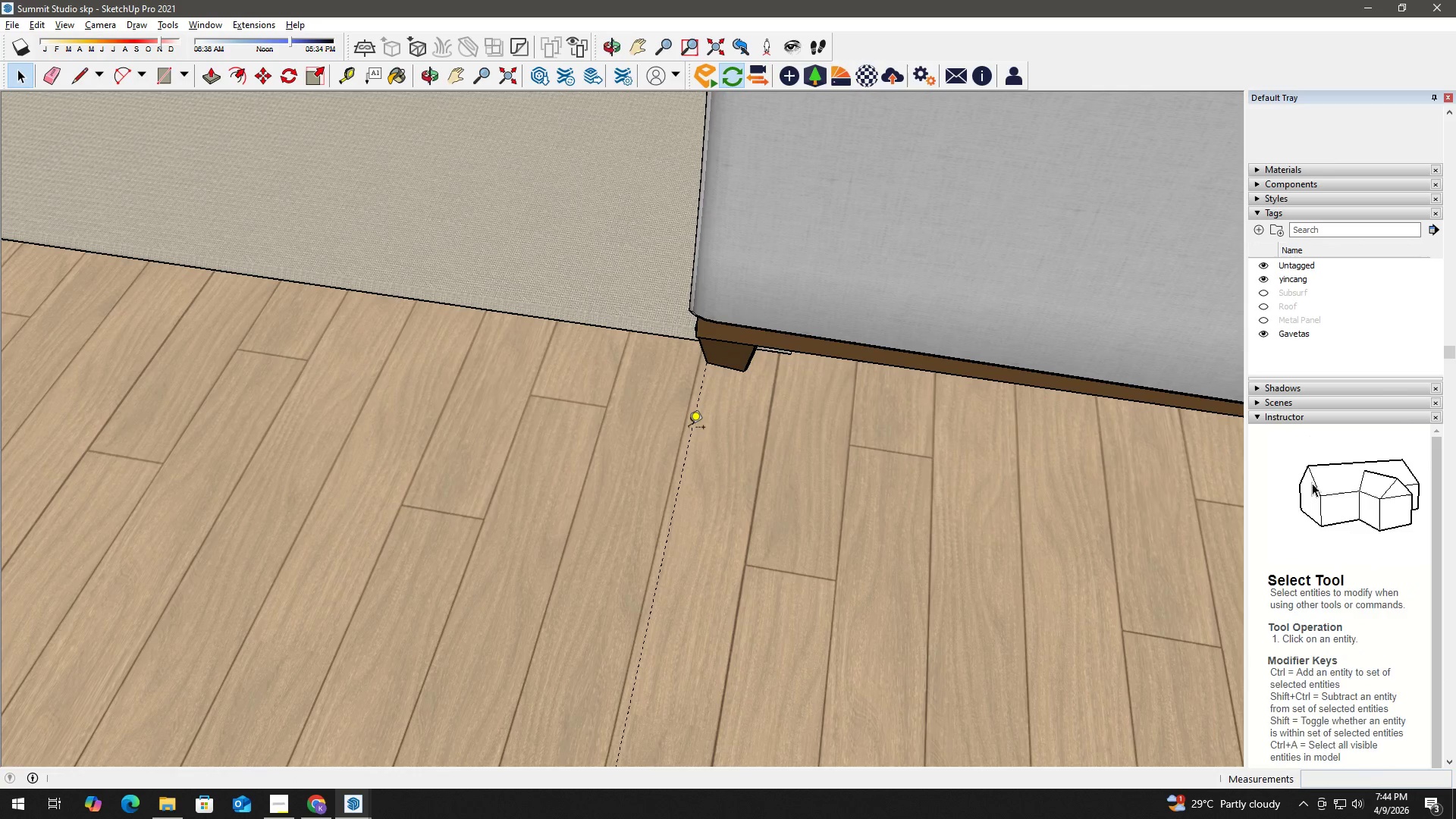 
key(T)
 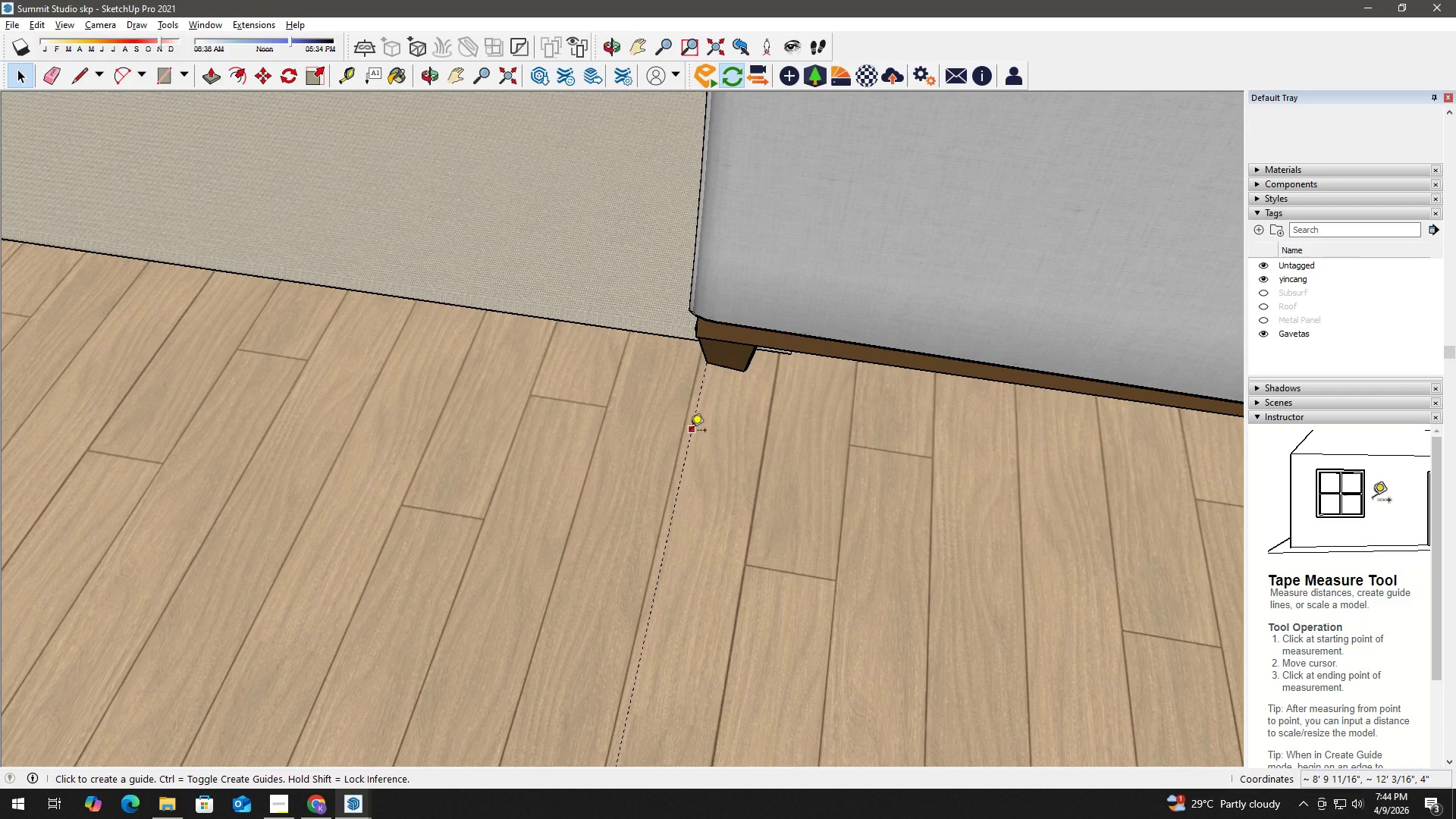 
left_click([690, 431])
 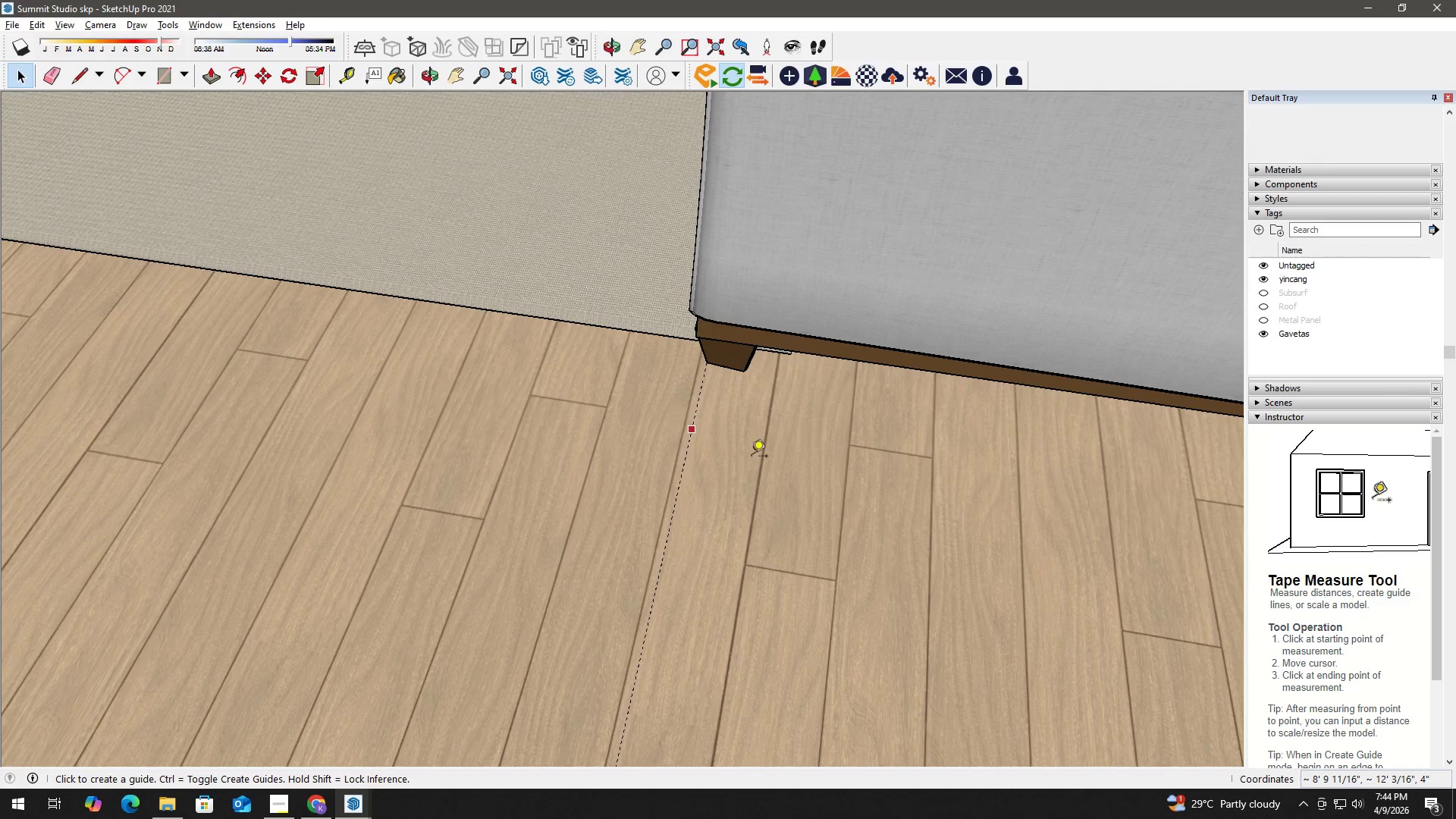 
hold_key(key=ShiftLeft, duration=1.06)
scroll: coordinate [836, 474], scroll_direction: down, amount: 6.0
 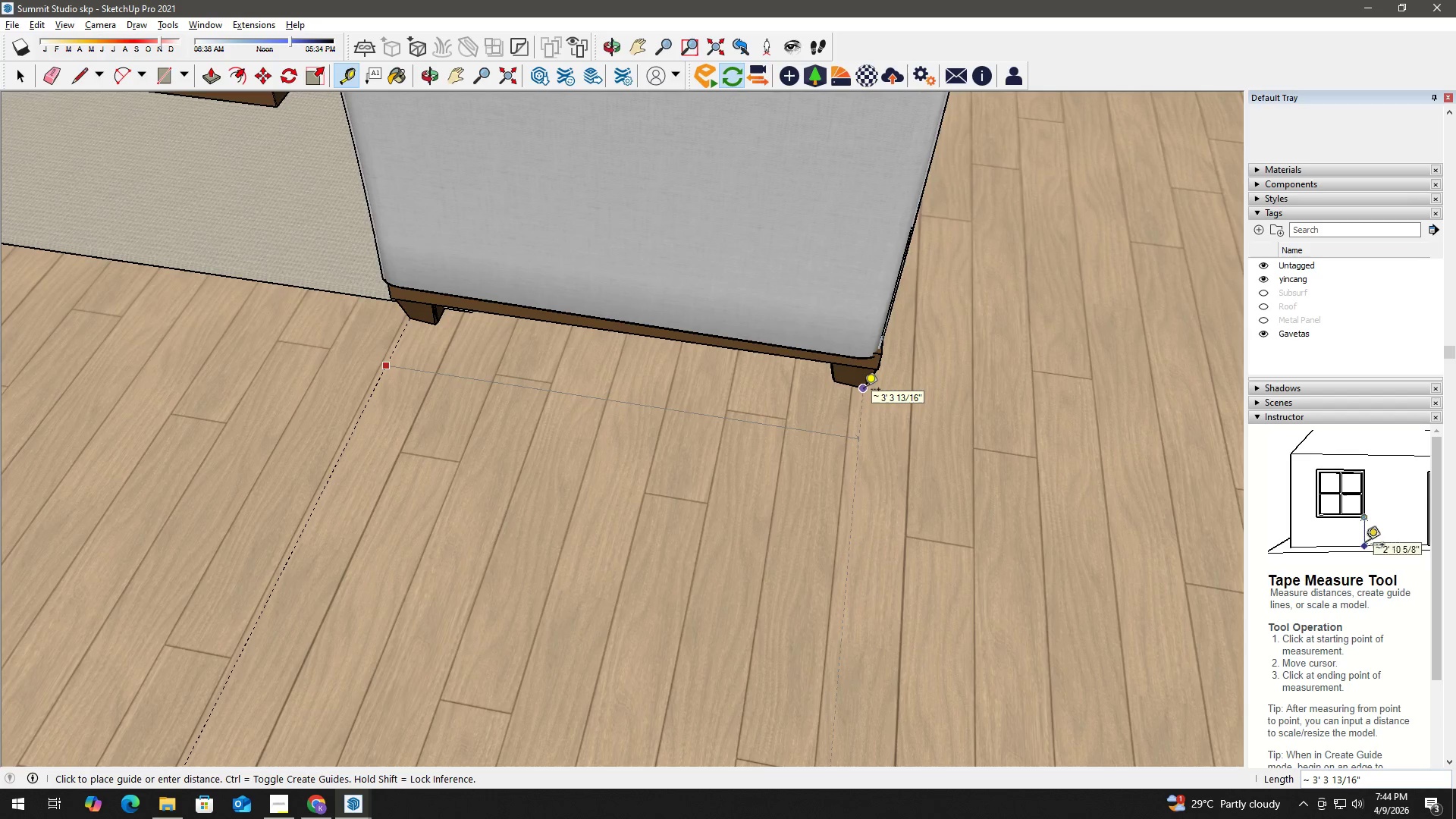 
key(Space)
 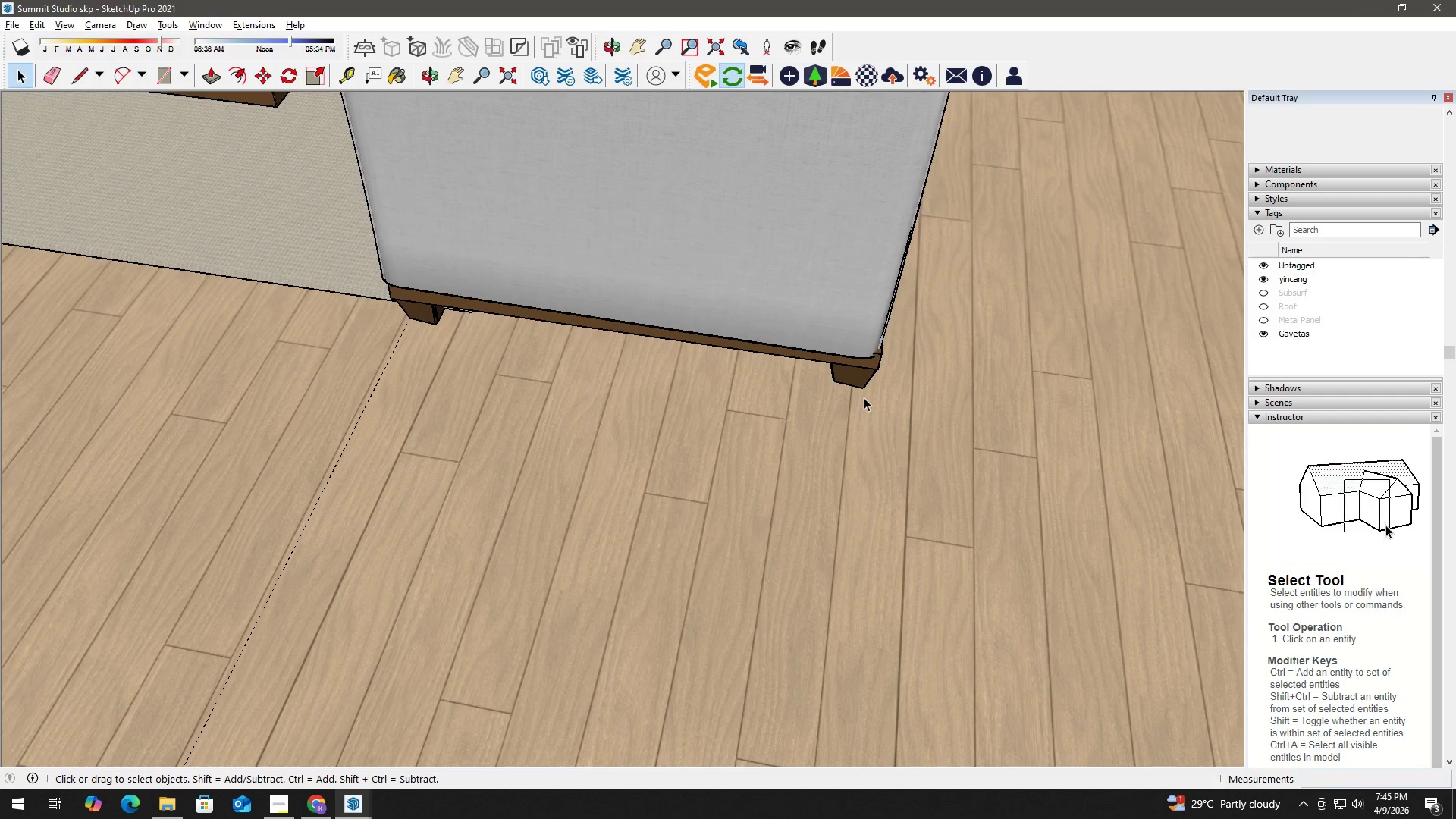 
wait(13.78)
 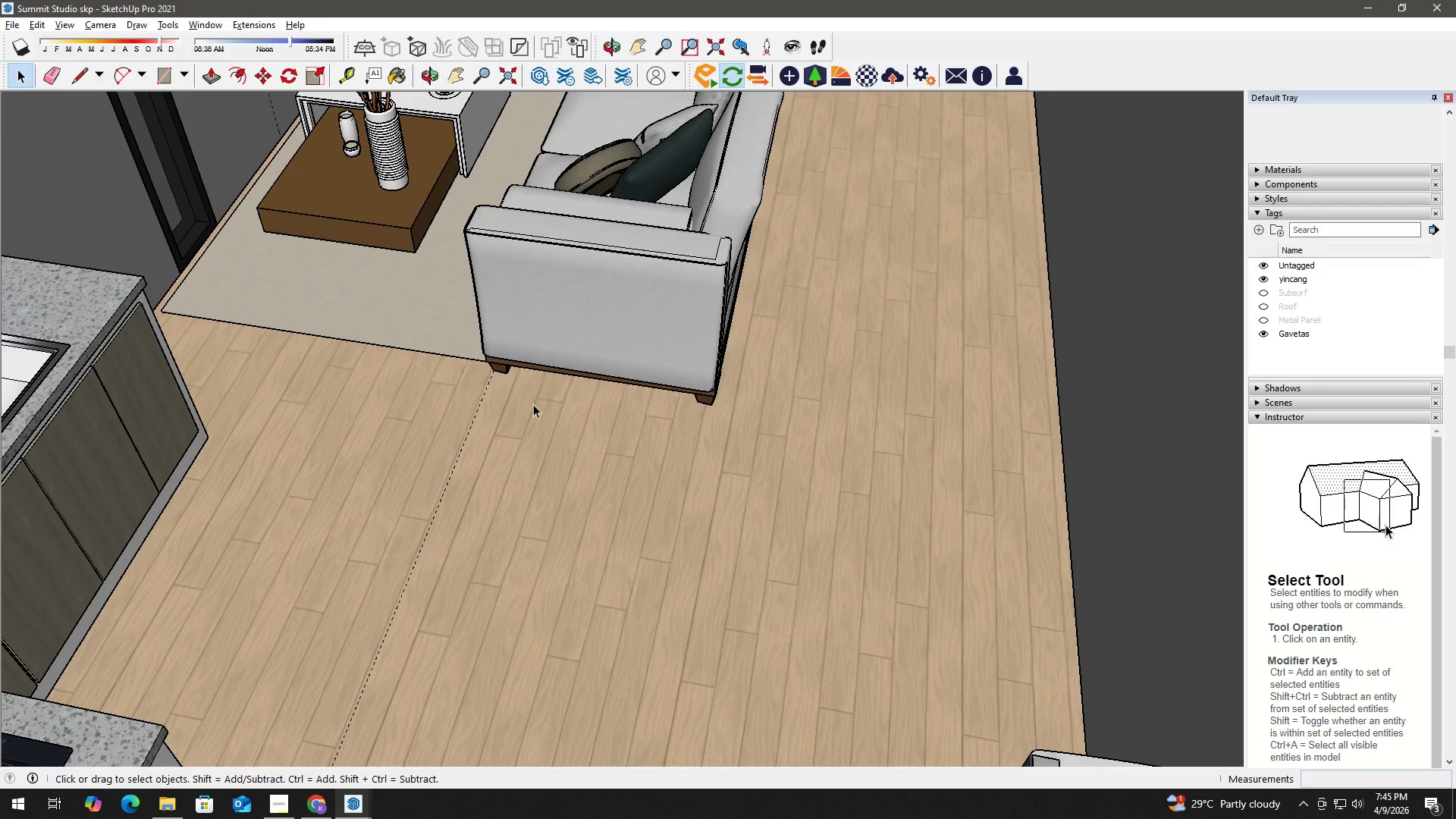 
key(H)
 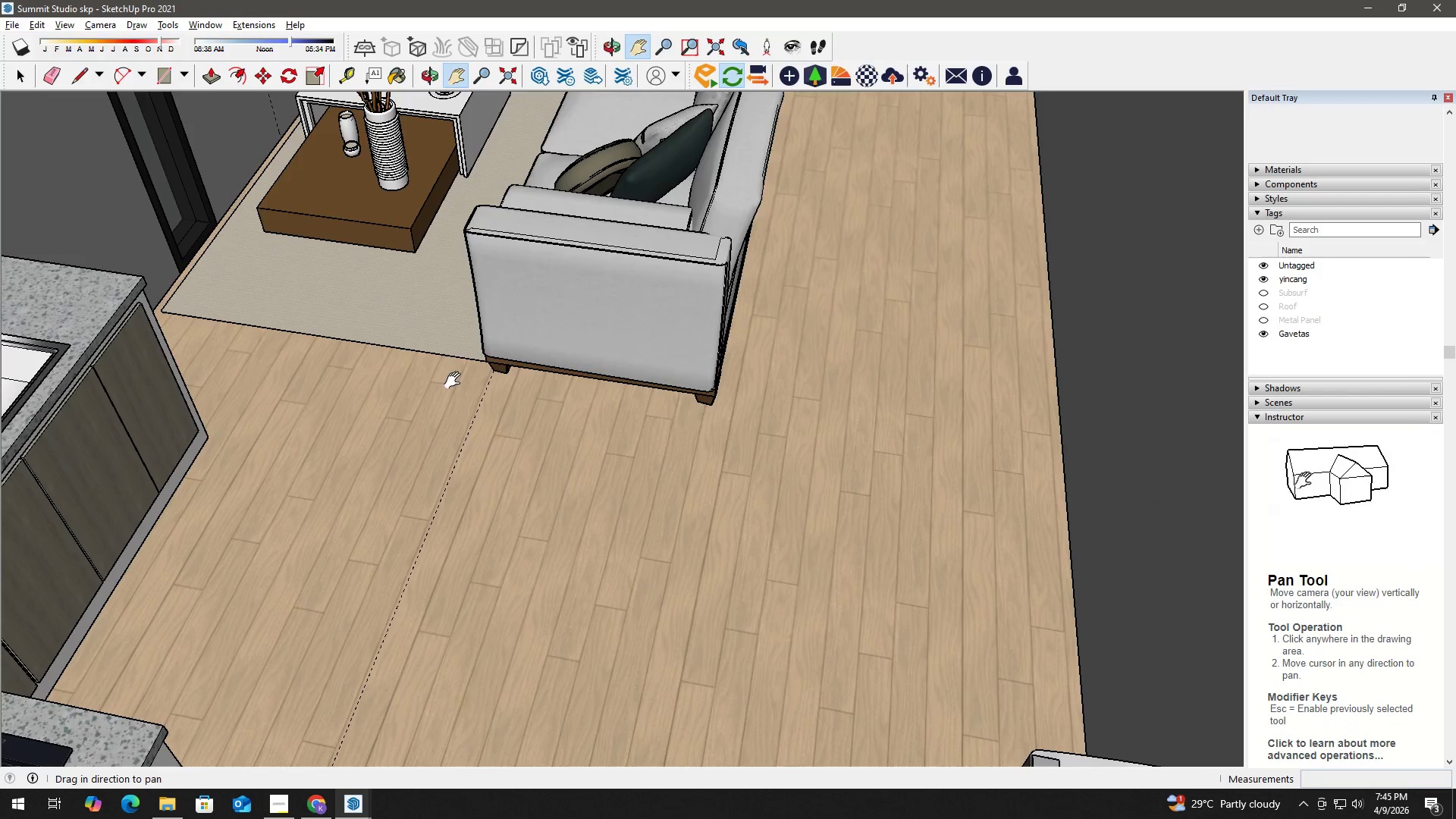 
left_click_drag(start_coordinate=[454, 374], to_coordinate=[573, 541])
 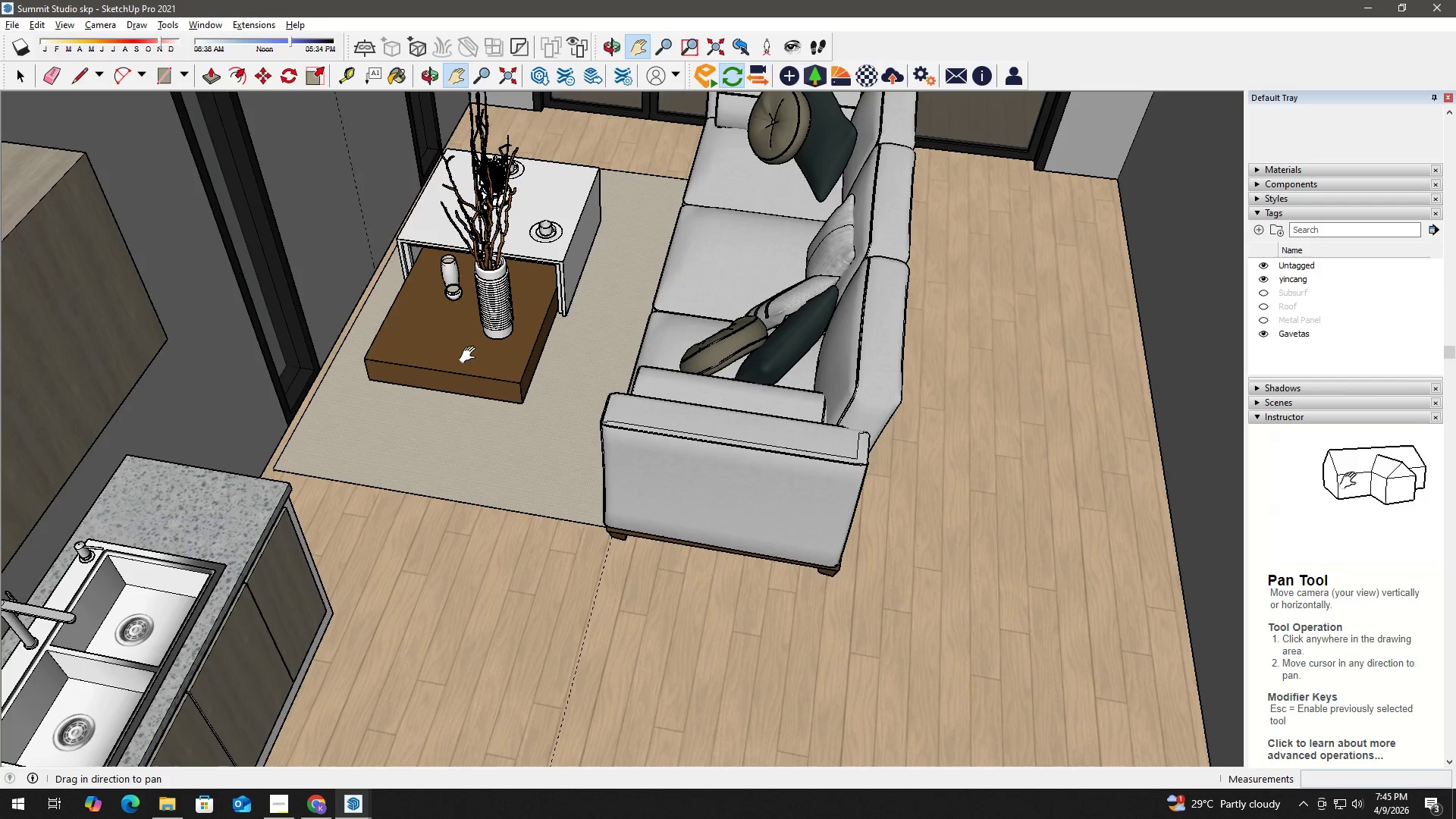 
scroll: coordinate [570, 431], scroll_direction: down, amount: 9.0
 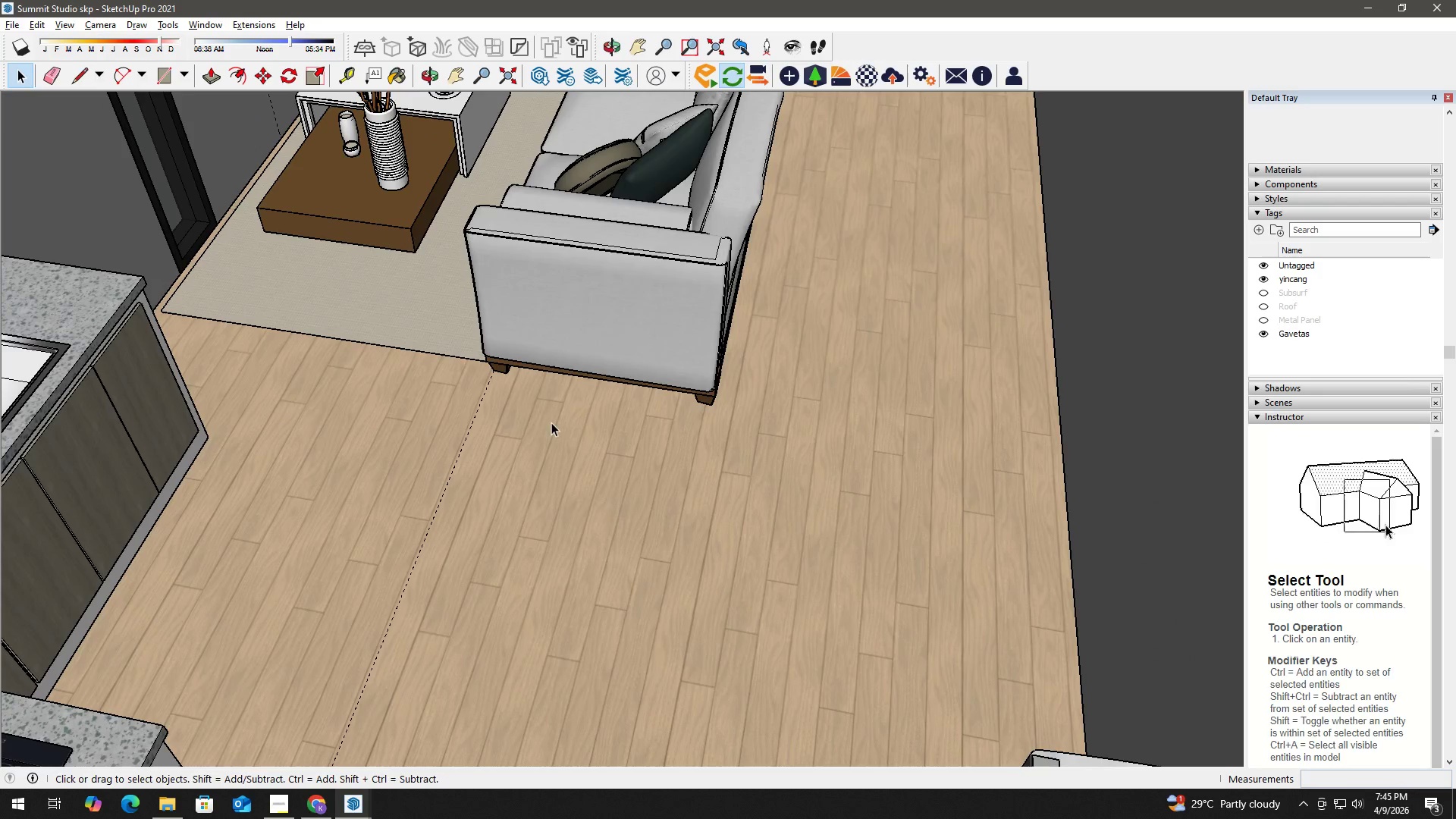 
scroll: coordinate [519, 358], scroll_direction: up, amount: 4.0
 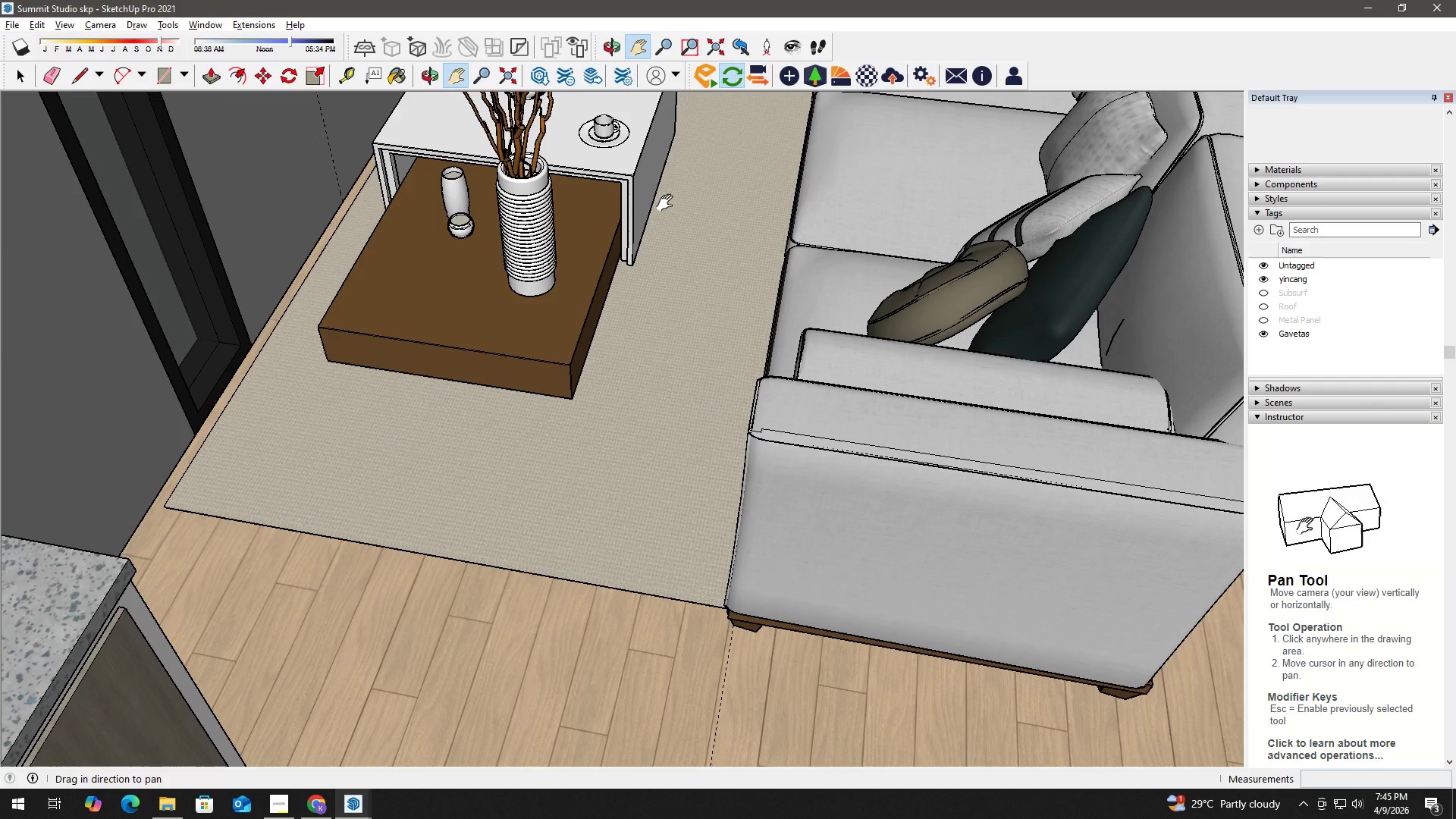 
type(ht)
 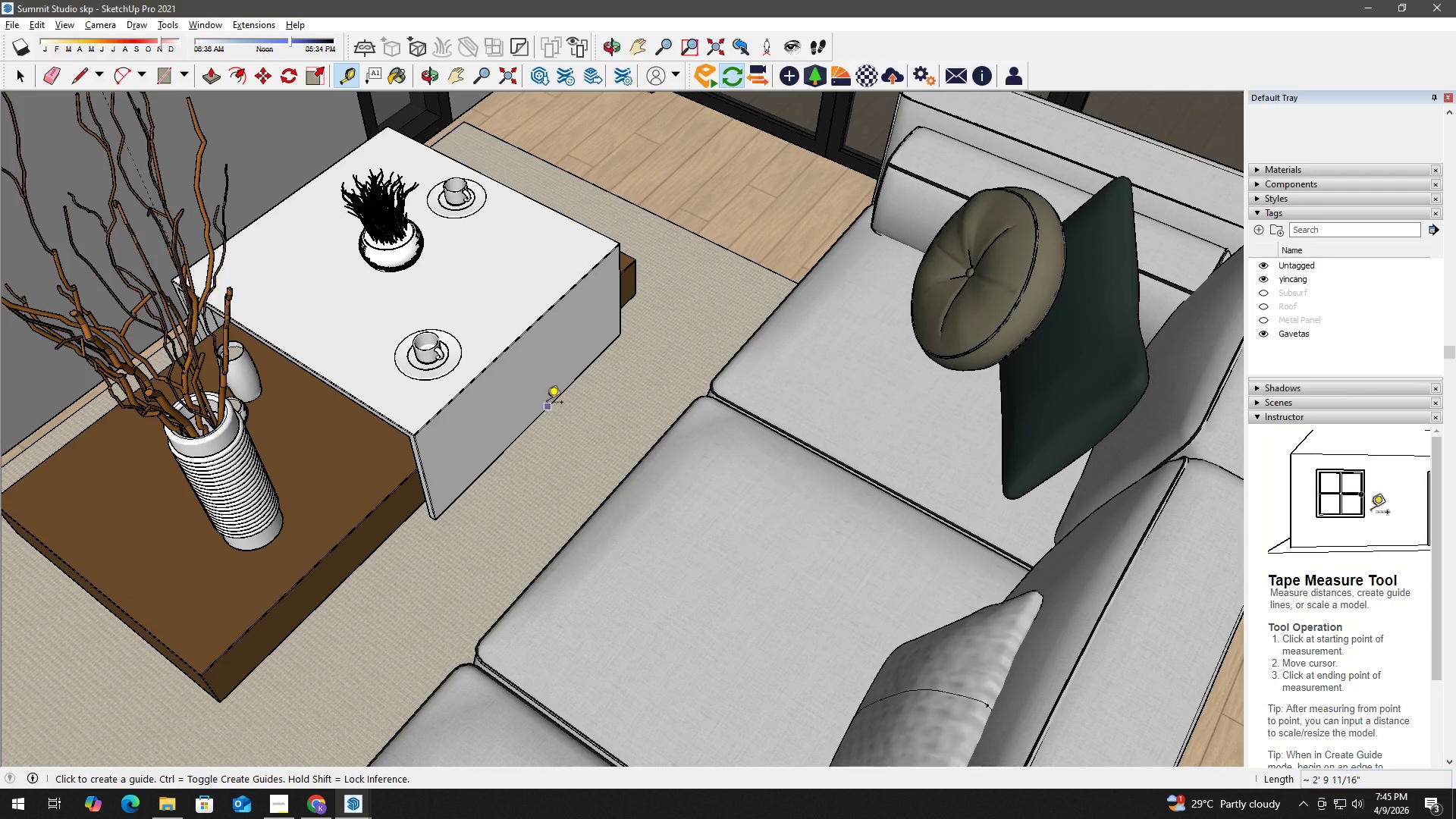 
left_click_drag(start_coordinate=[649, 224], to_coordinate=[552, 464])
 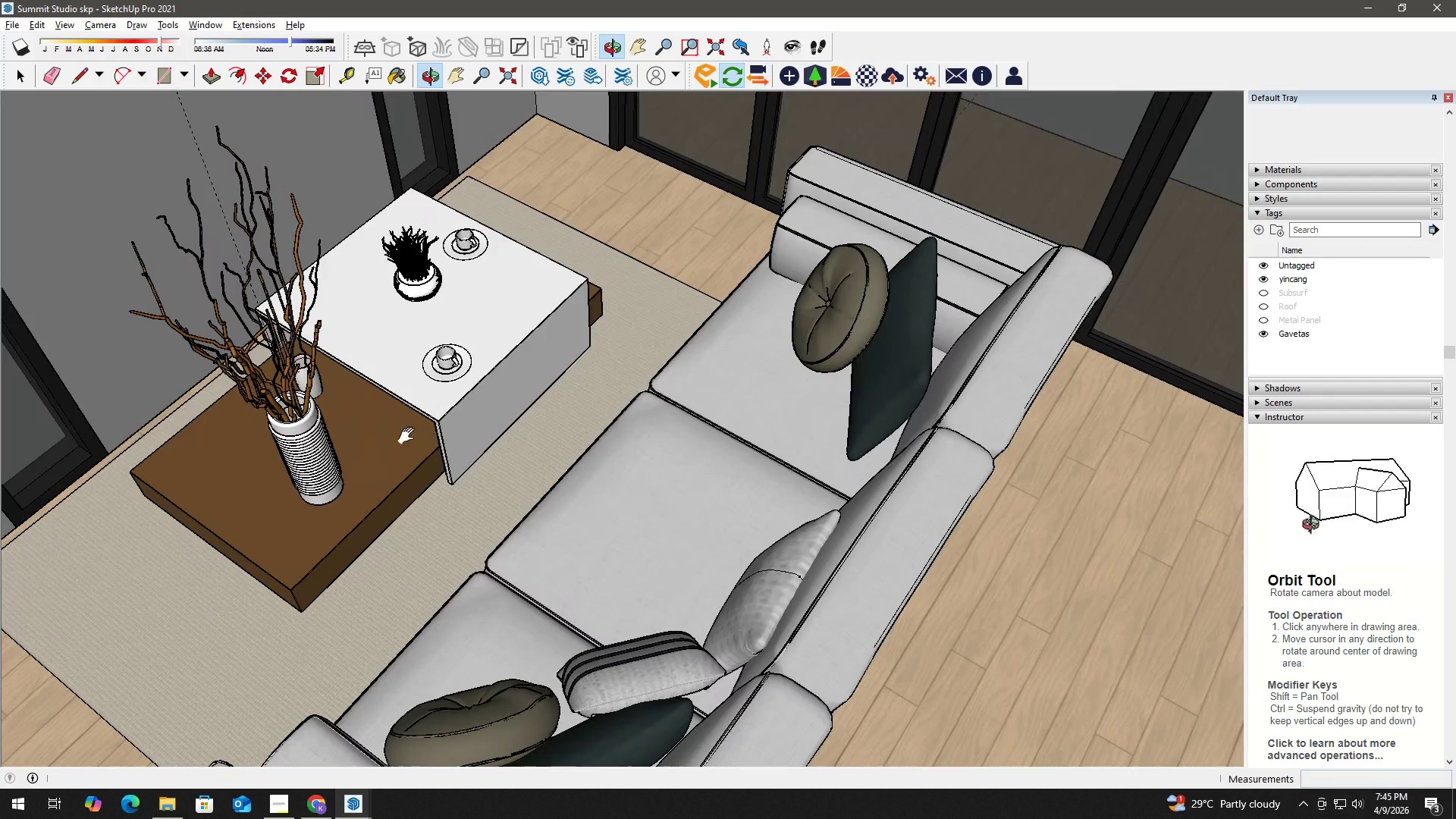 
scroll: coordinate [510, 375], scroll_direction: up, amount: 3.0
 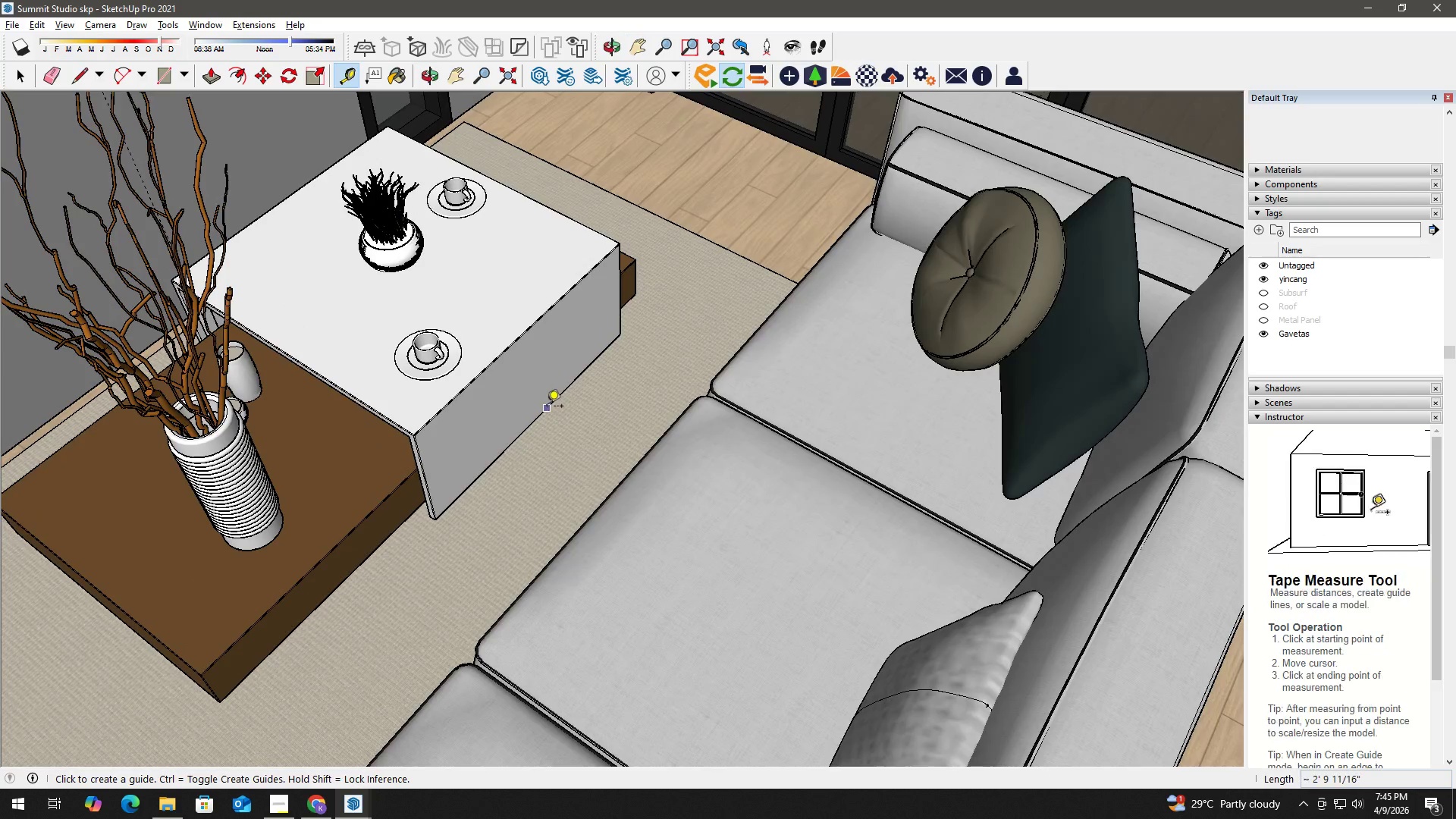 
left_click([547, 403])
 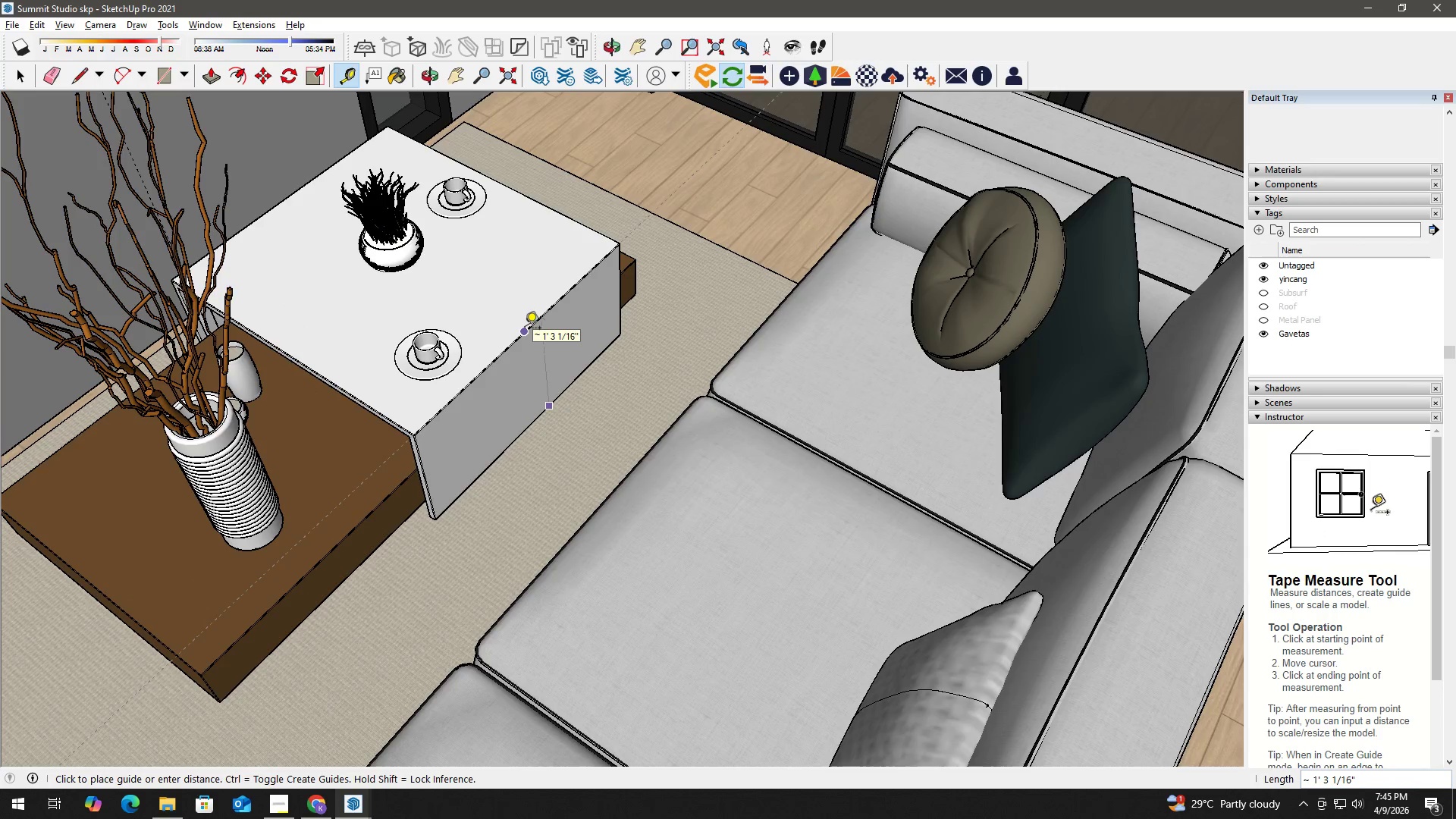 
key(Space)
 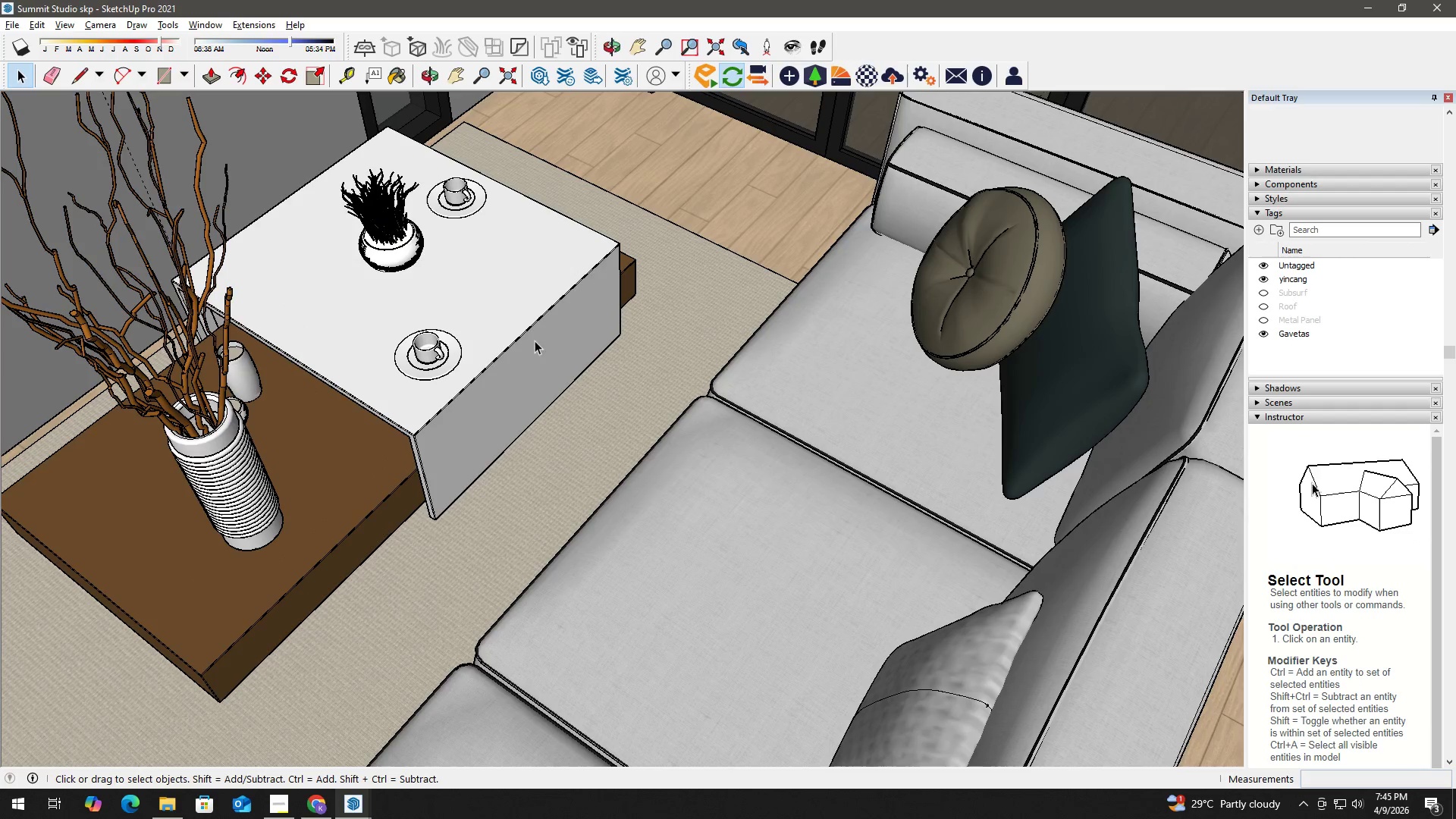 
key(Alt+Tab)
 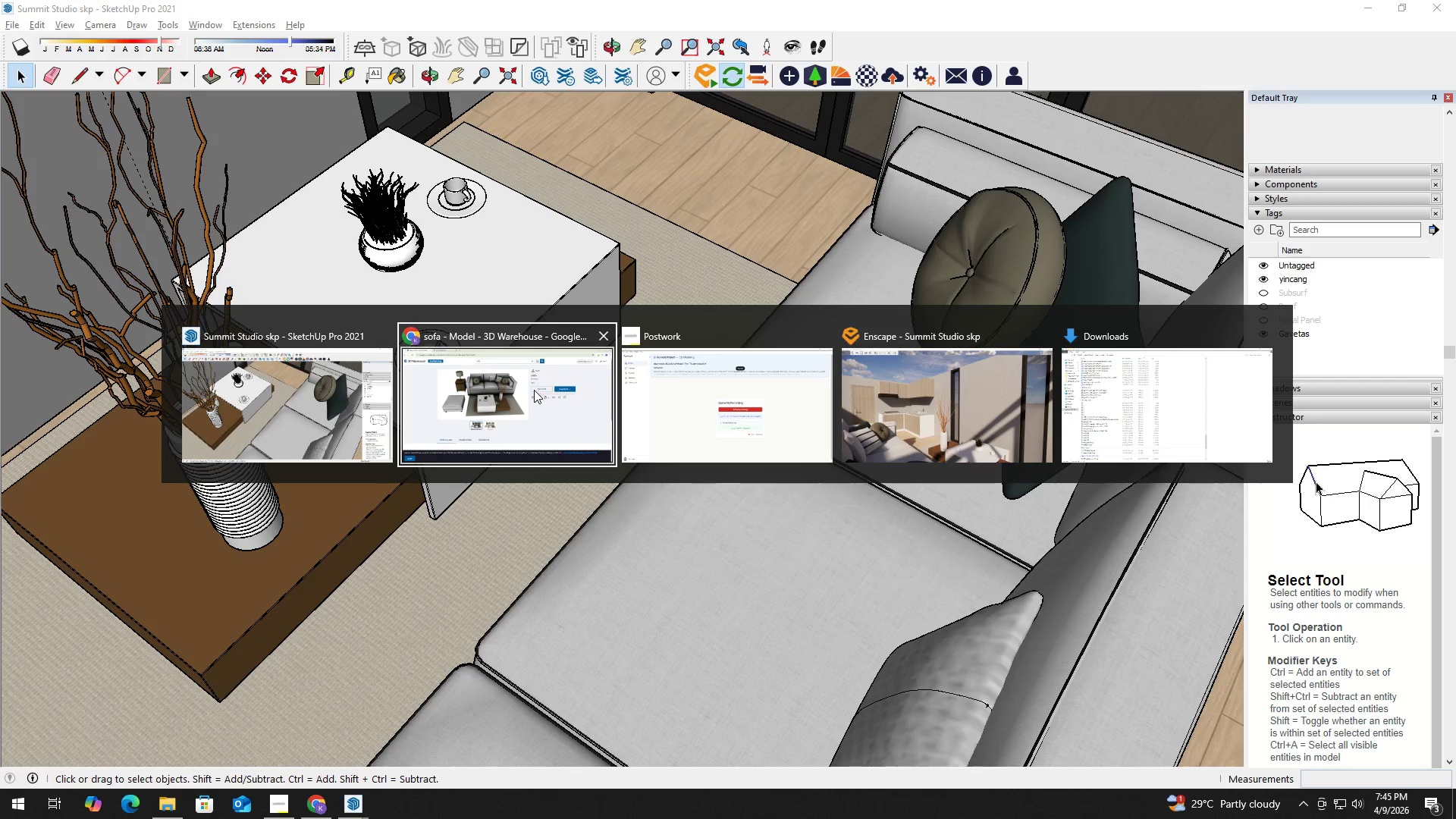 
left_click([959, 403])
 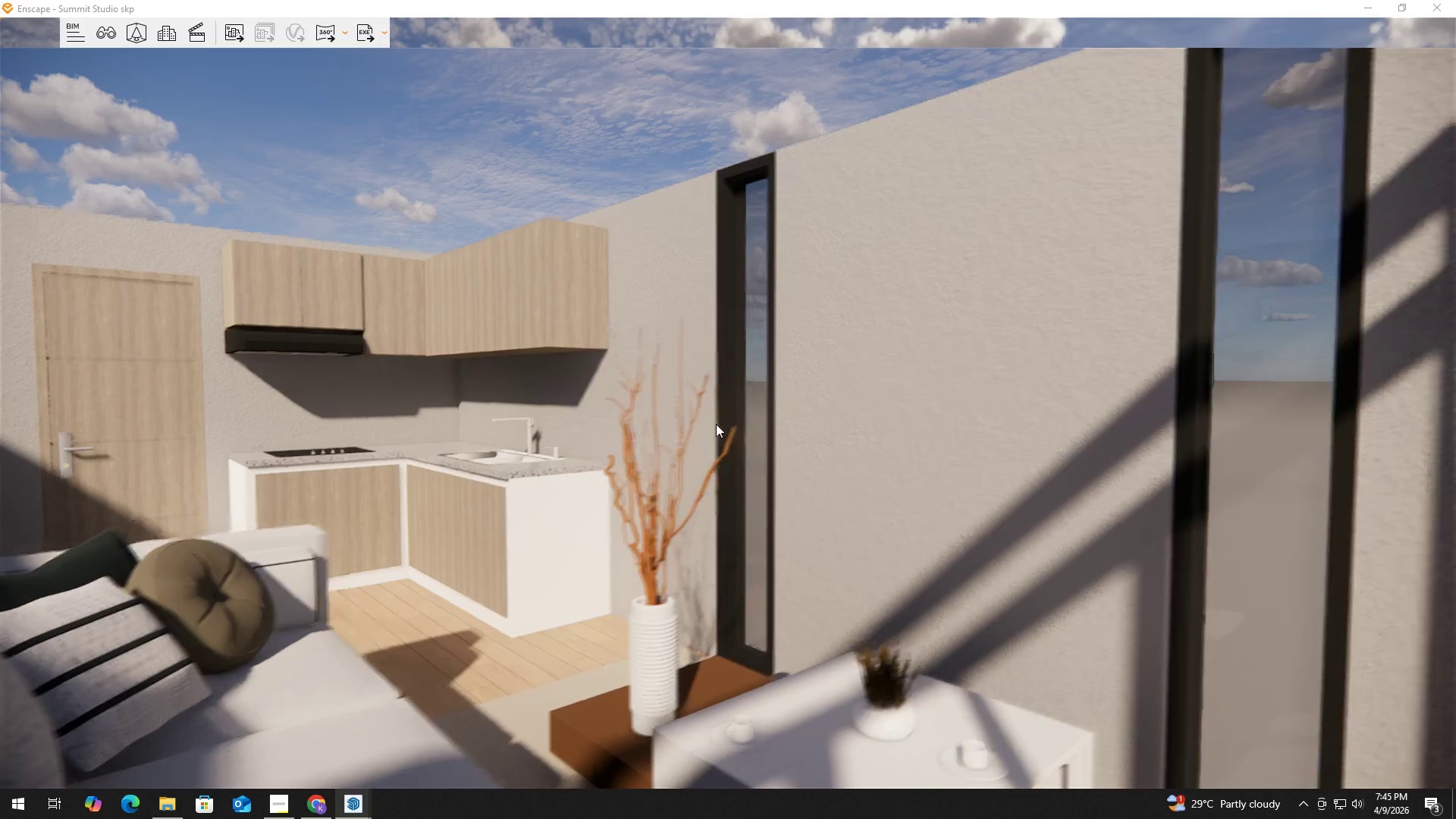 
key(H)
 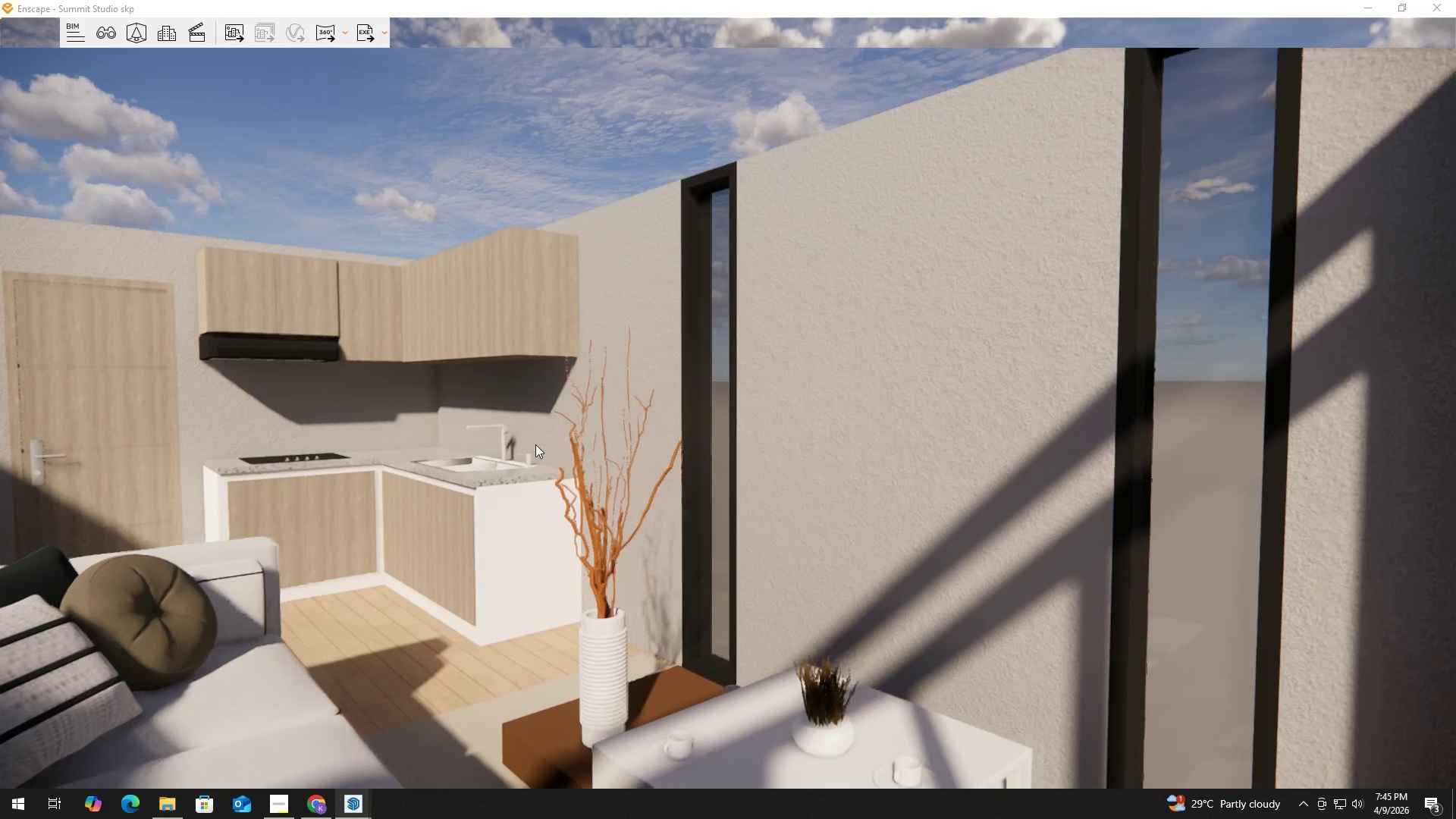 
left_click_drag(start_coordinate=[535, 444], to_coordinate=[563, 425])
 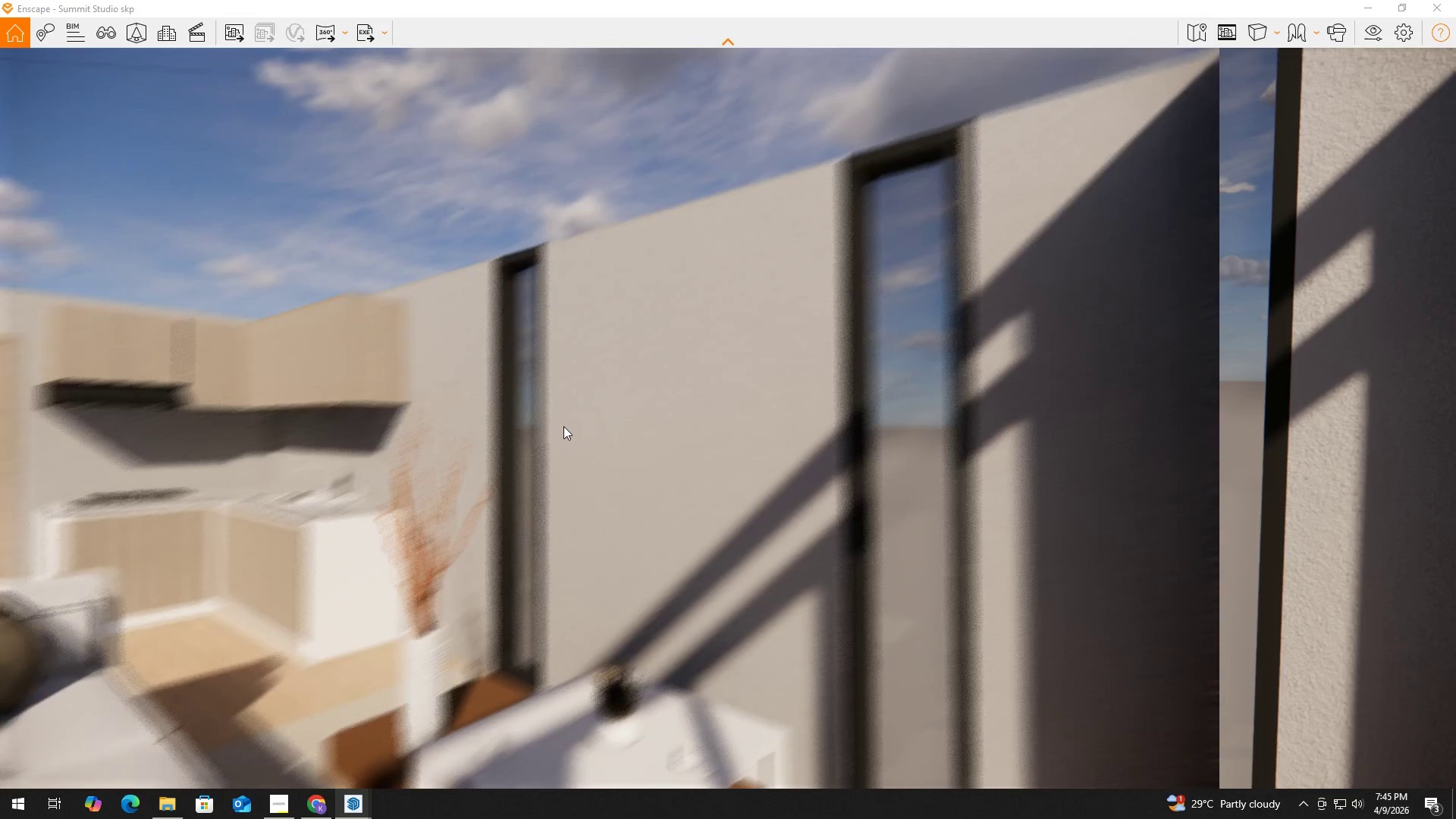 
scroll: coordinate [563, 425], scroll_direction: down, amount: 1.0
 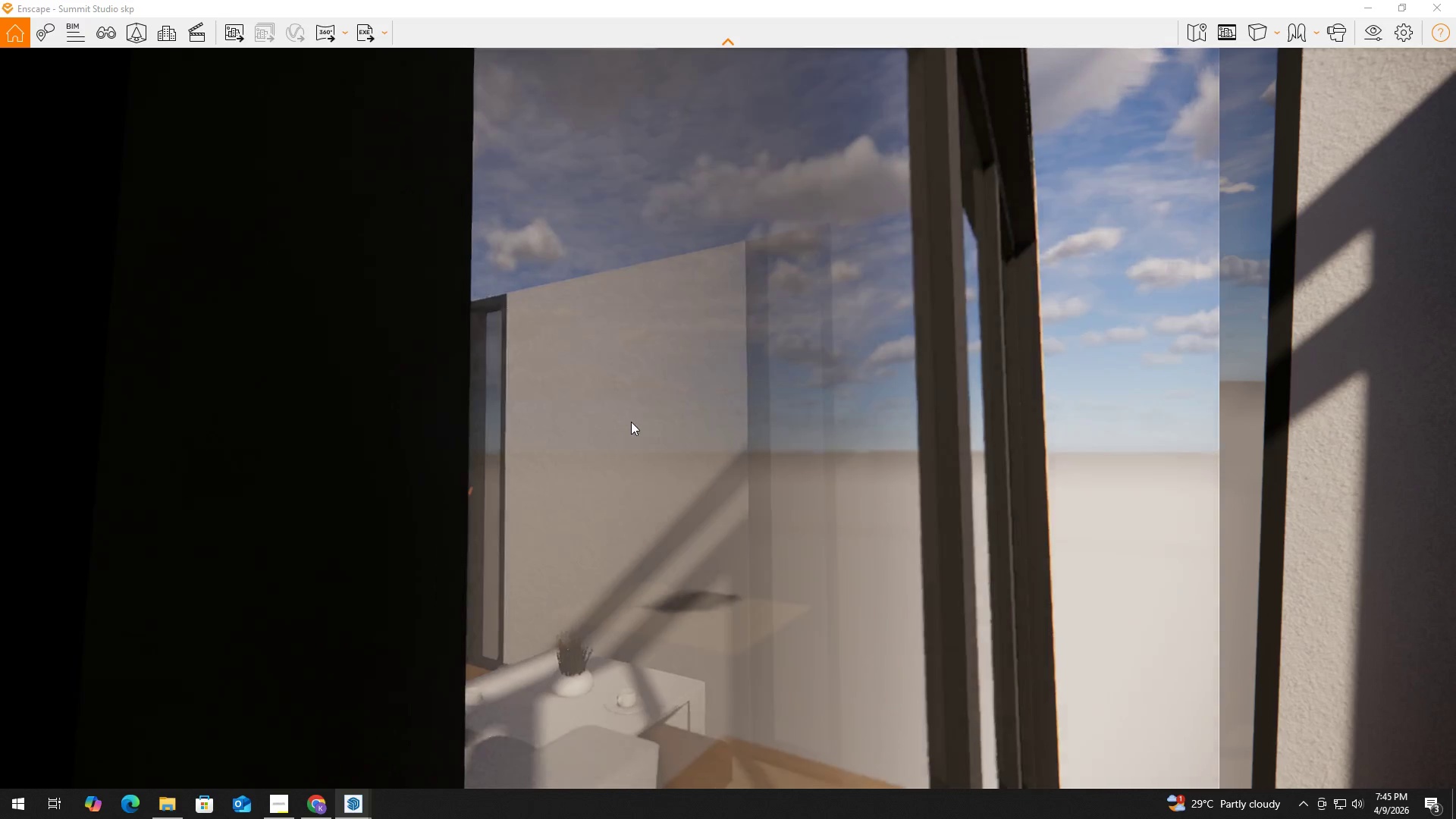 
scroll: coordinate [601, 431], scroll_direction: up, amount: 5.0
 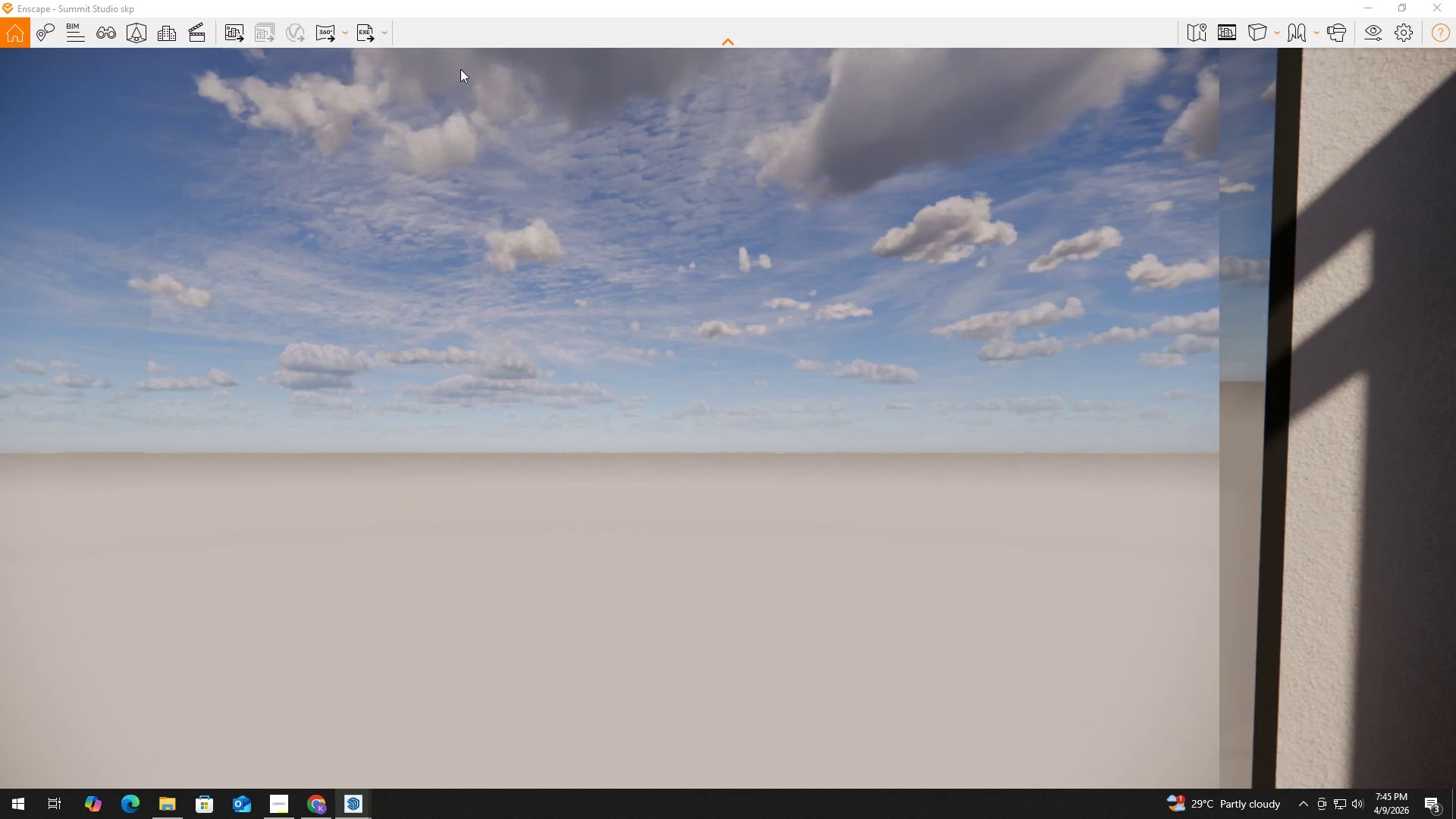 
scroll: coordinate [558, 290], scroll_direction: down, amount: 3.0
 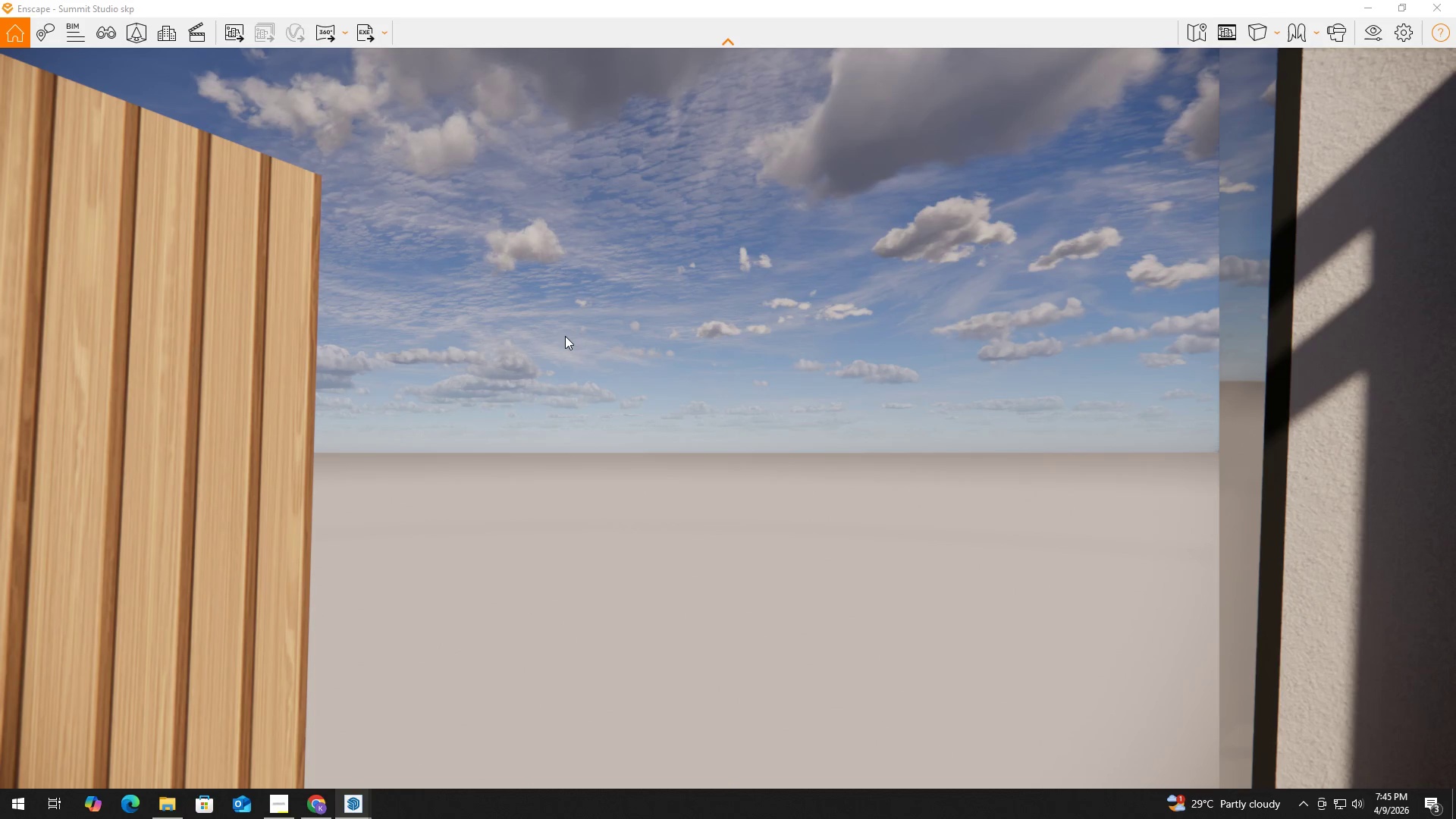 
wait(6.06)
 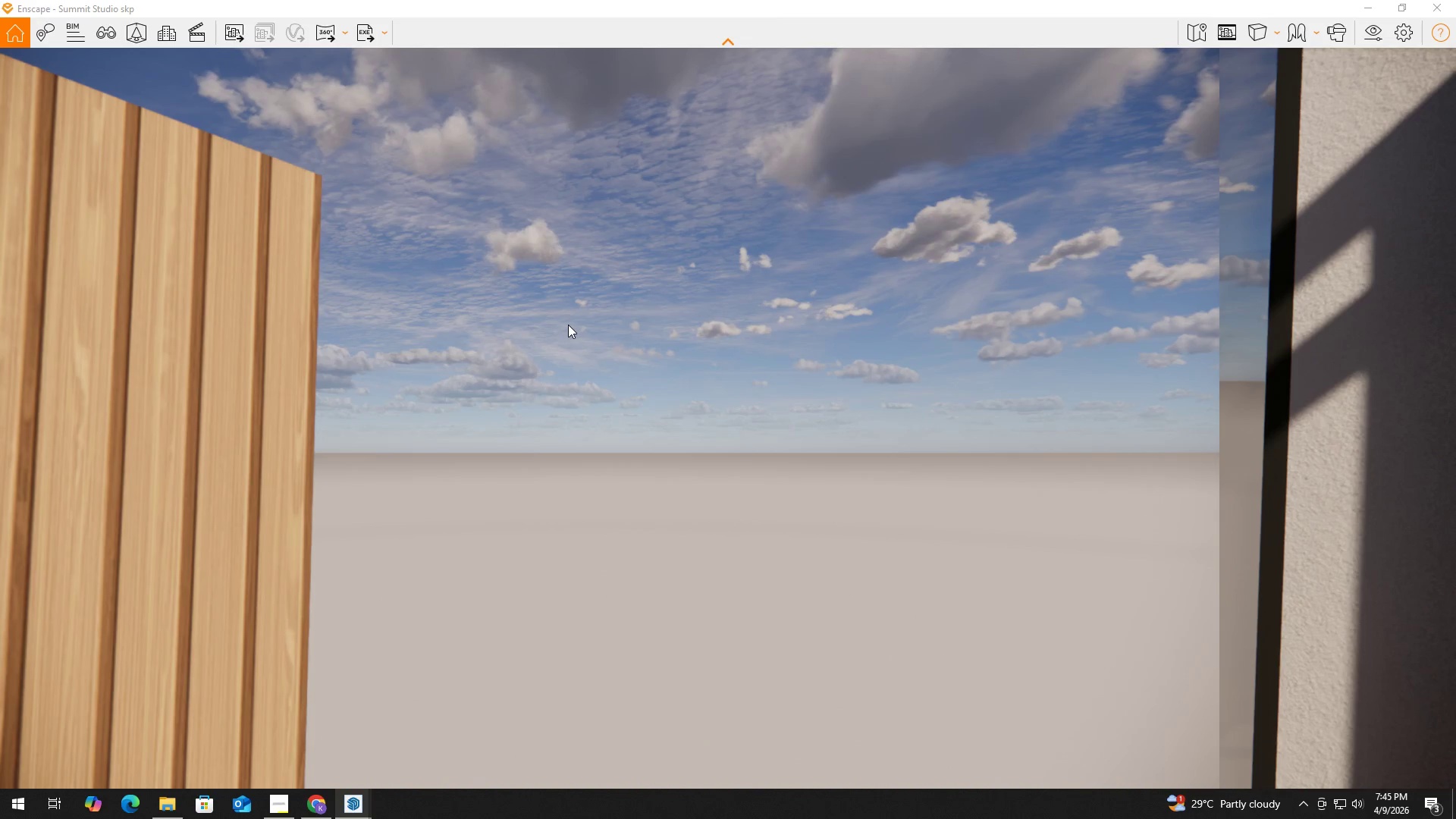 
left_click([613, 325])
 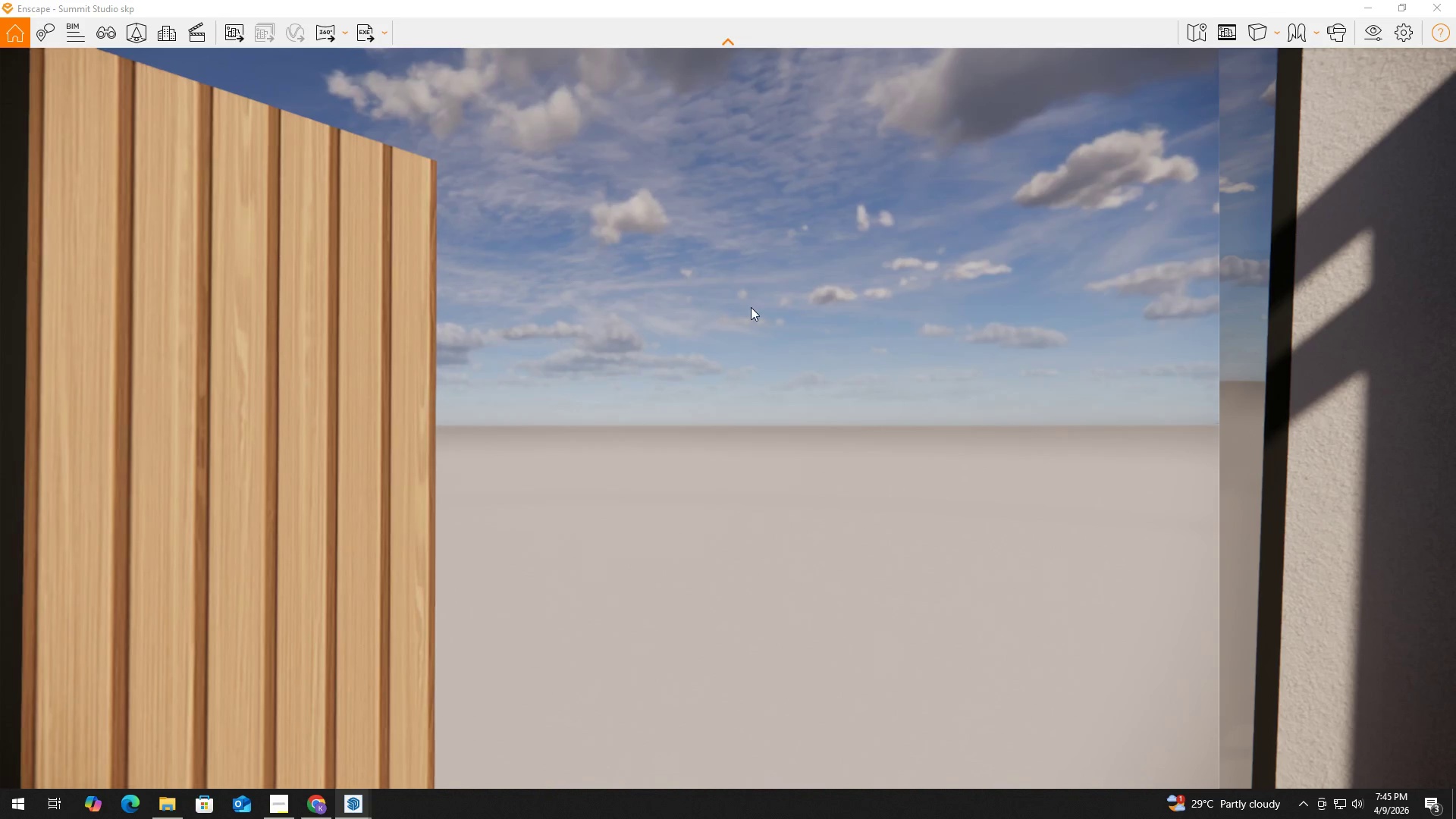 
left_click([751, 307])
 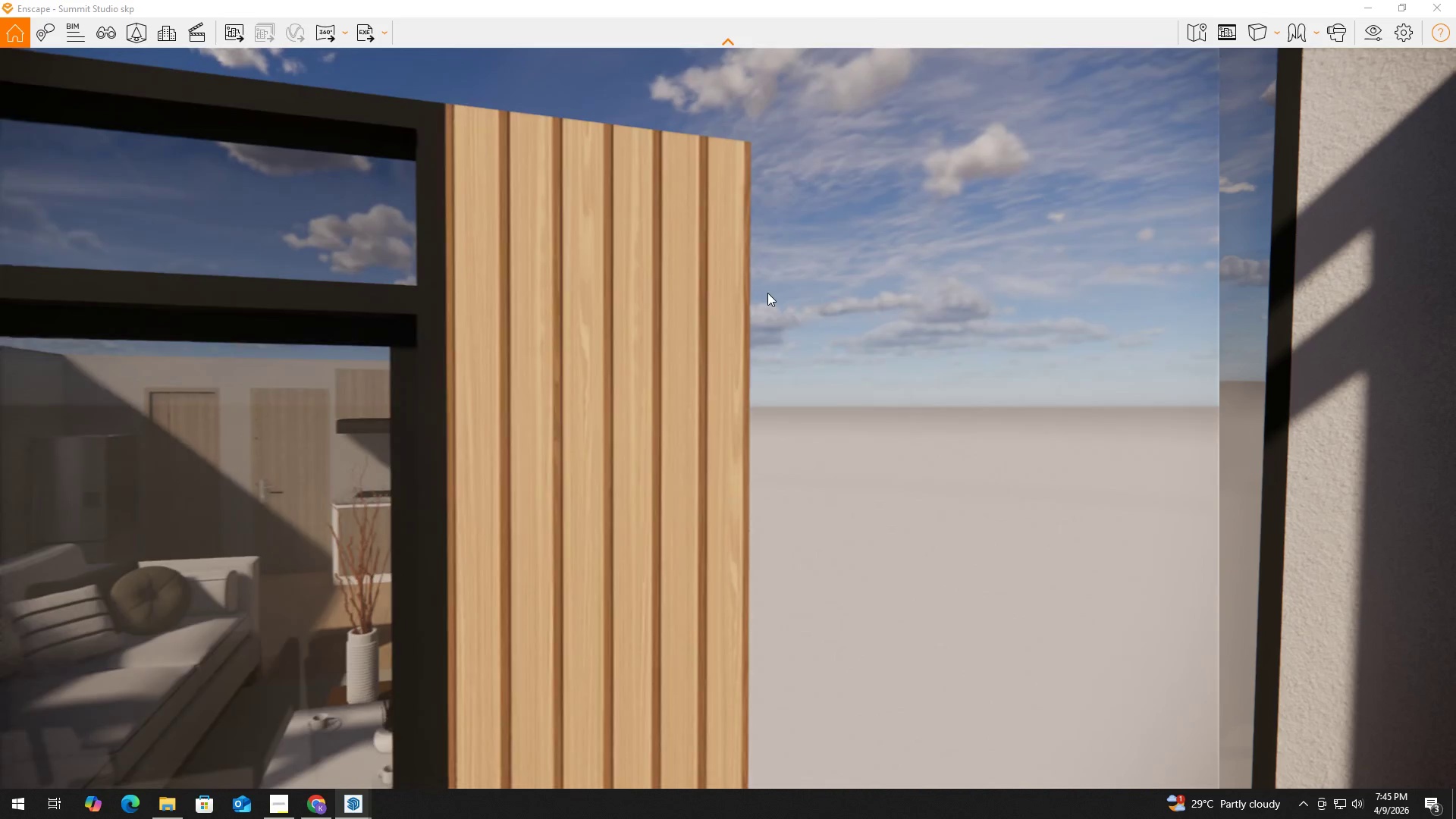 
hold_key(key=A, duration=1.7)
 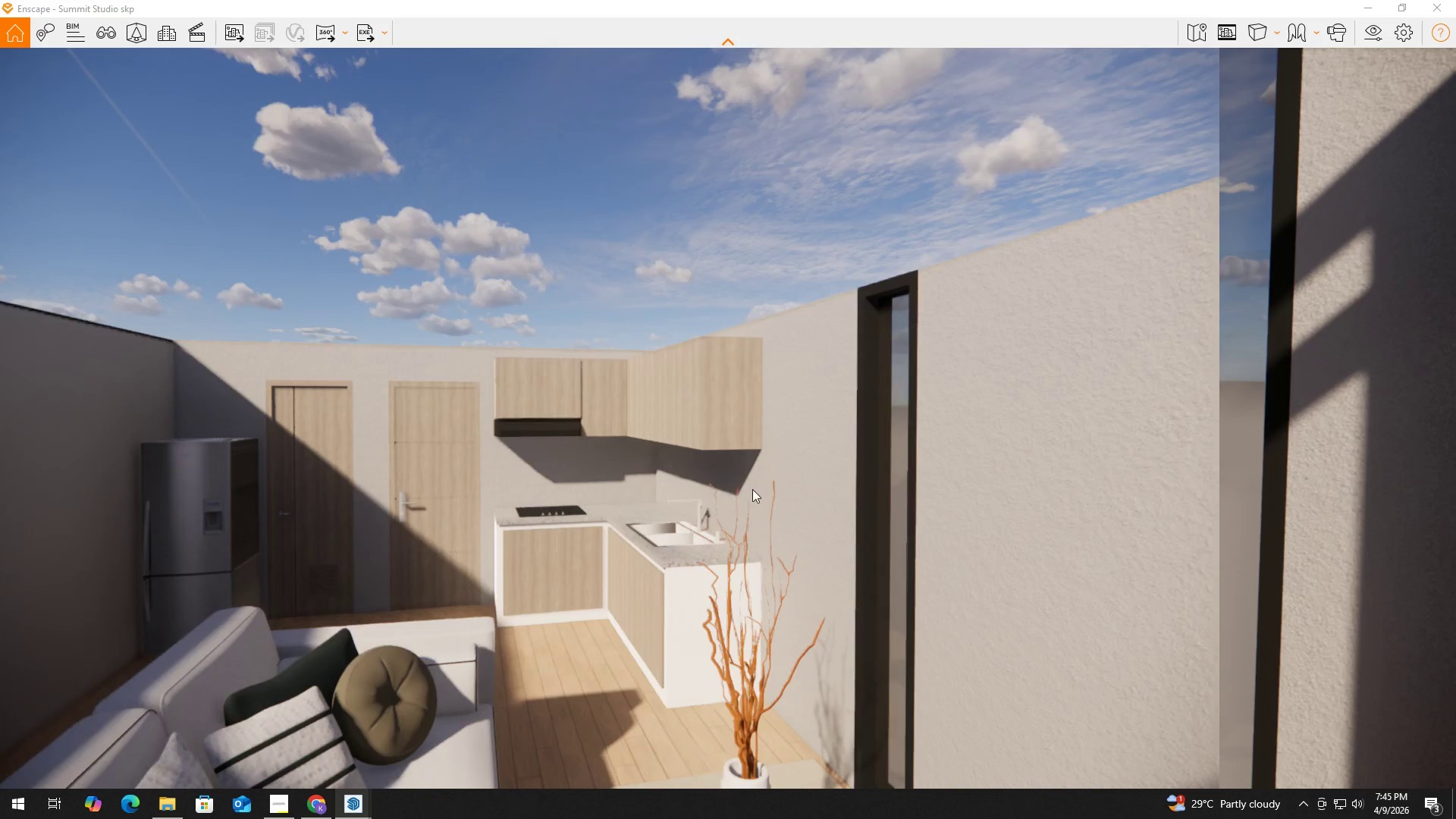 
hold_key(key=W, duration=1.41)
 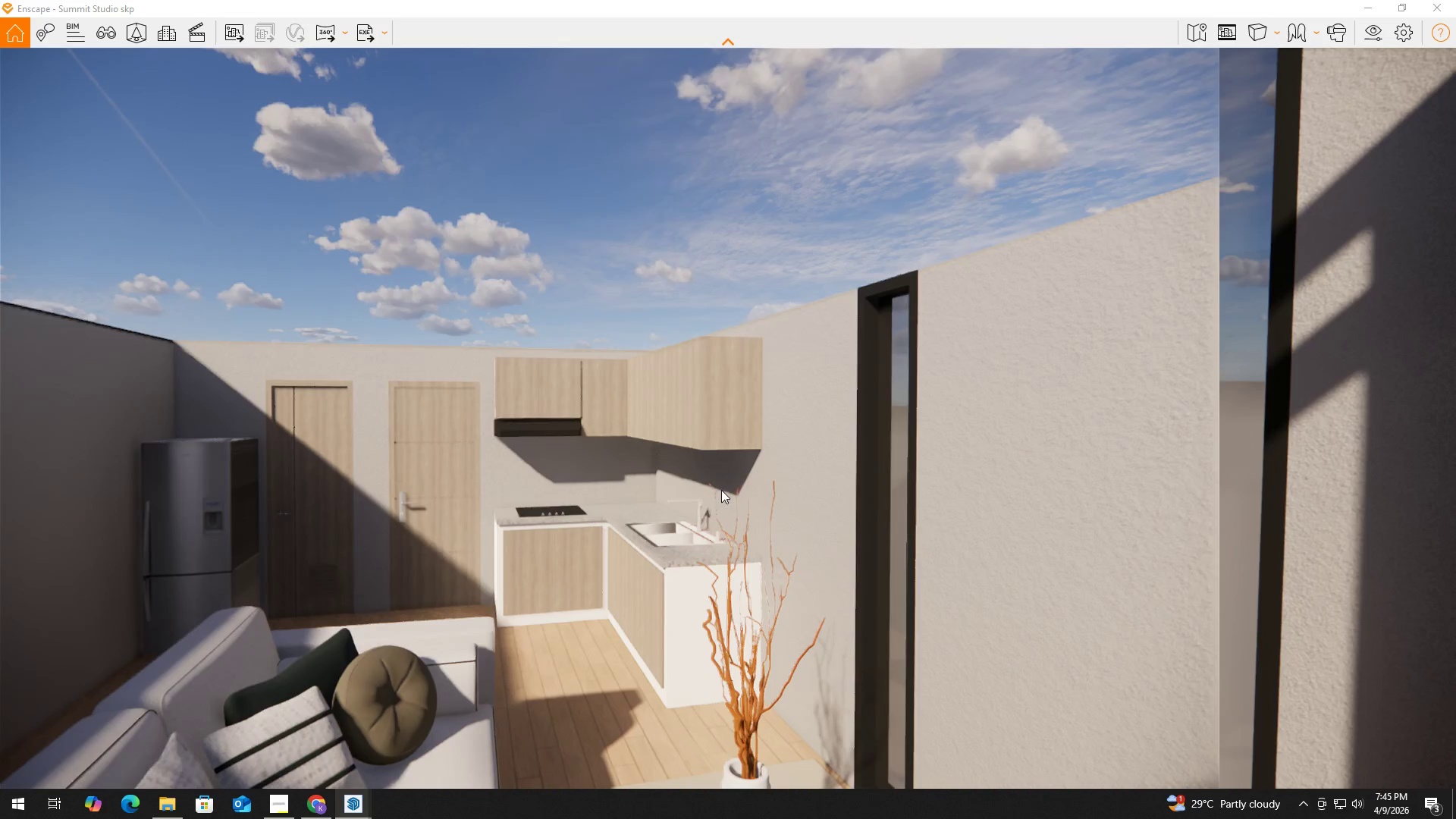 
type(aqa)
 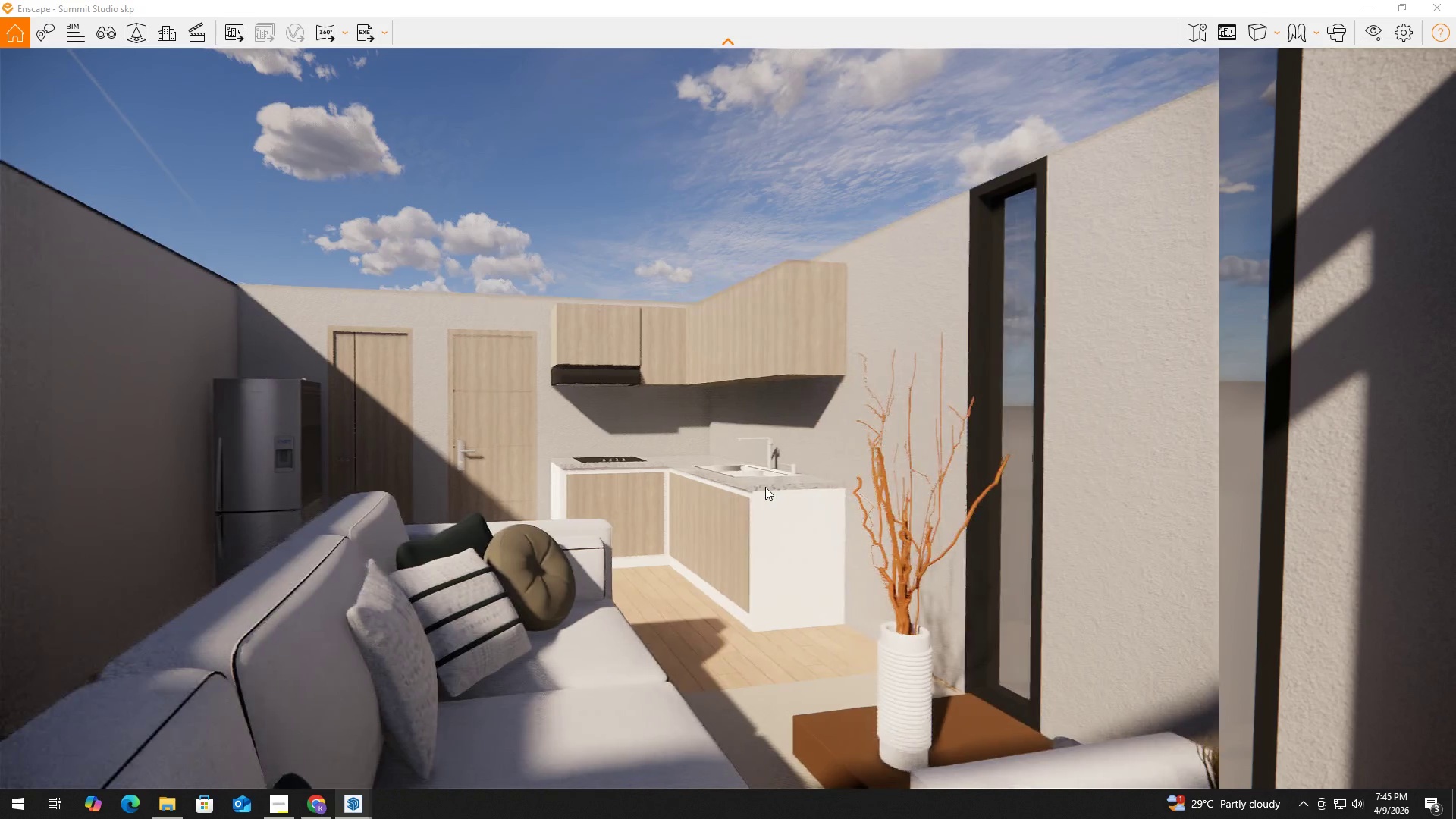 
type(aqaa)
 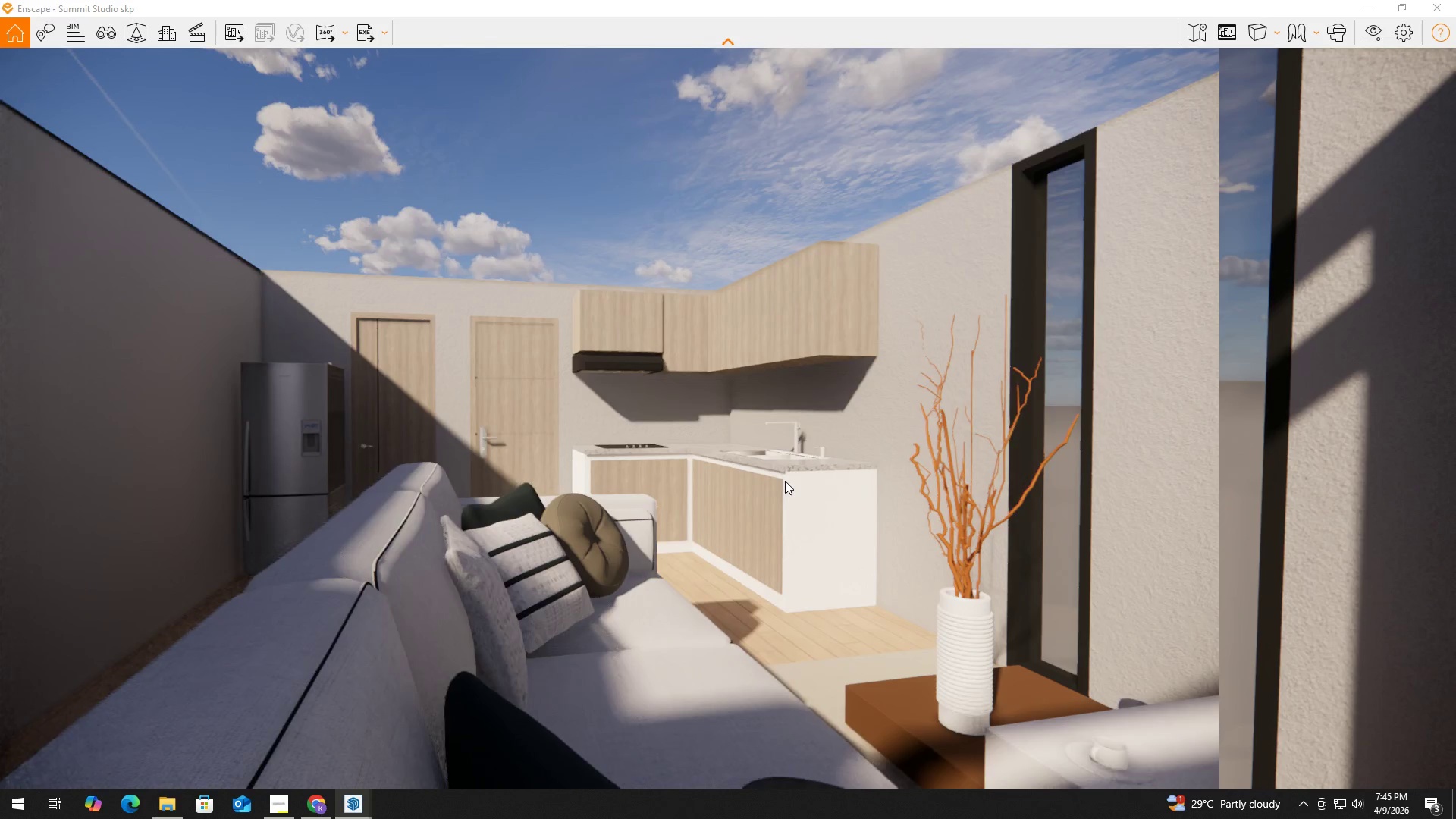 
type(sessadssssddadaaass)
 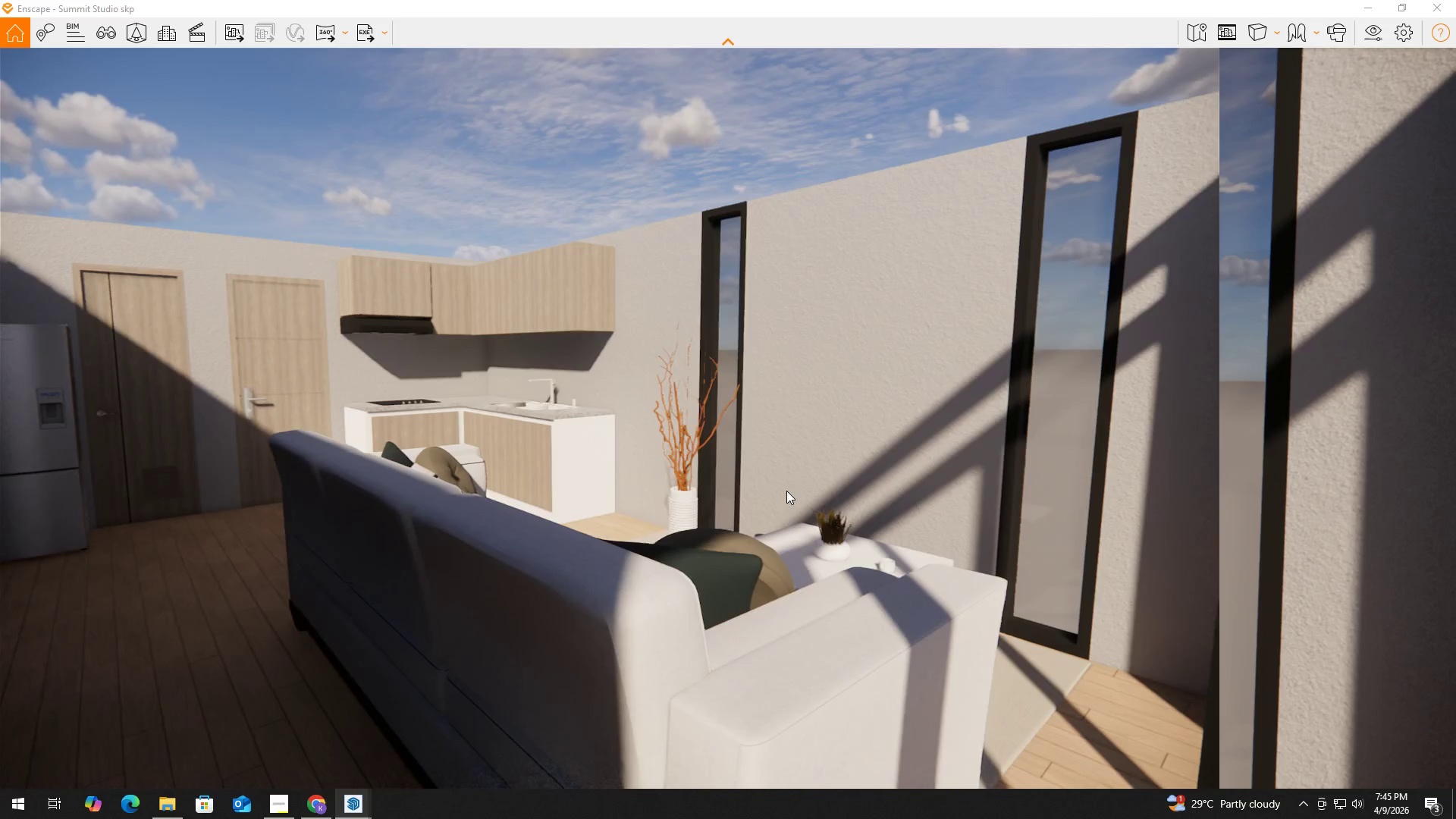 
hold_key(key=W, duration=0.53)
 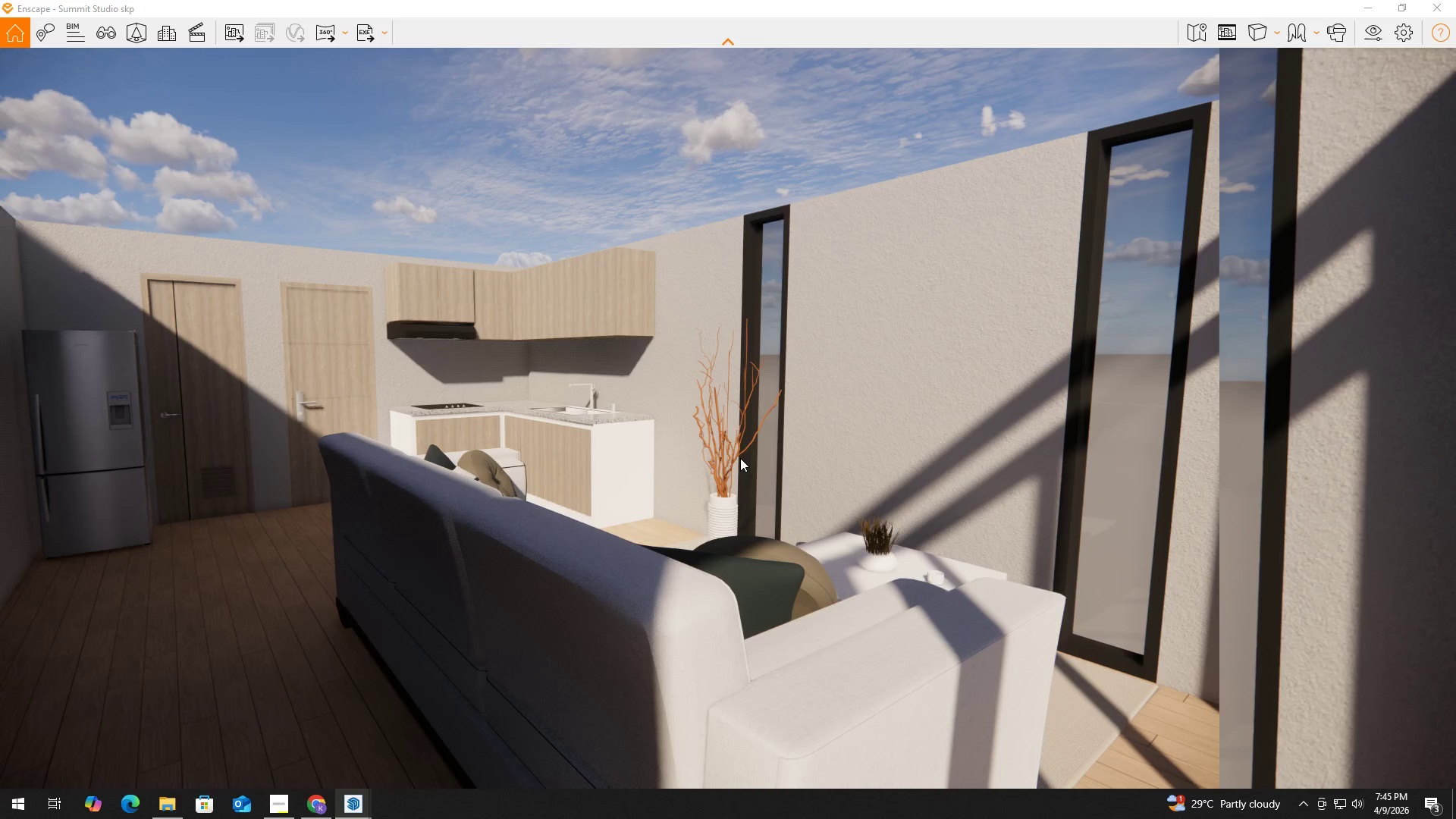 
wait(10.38)
 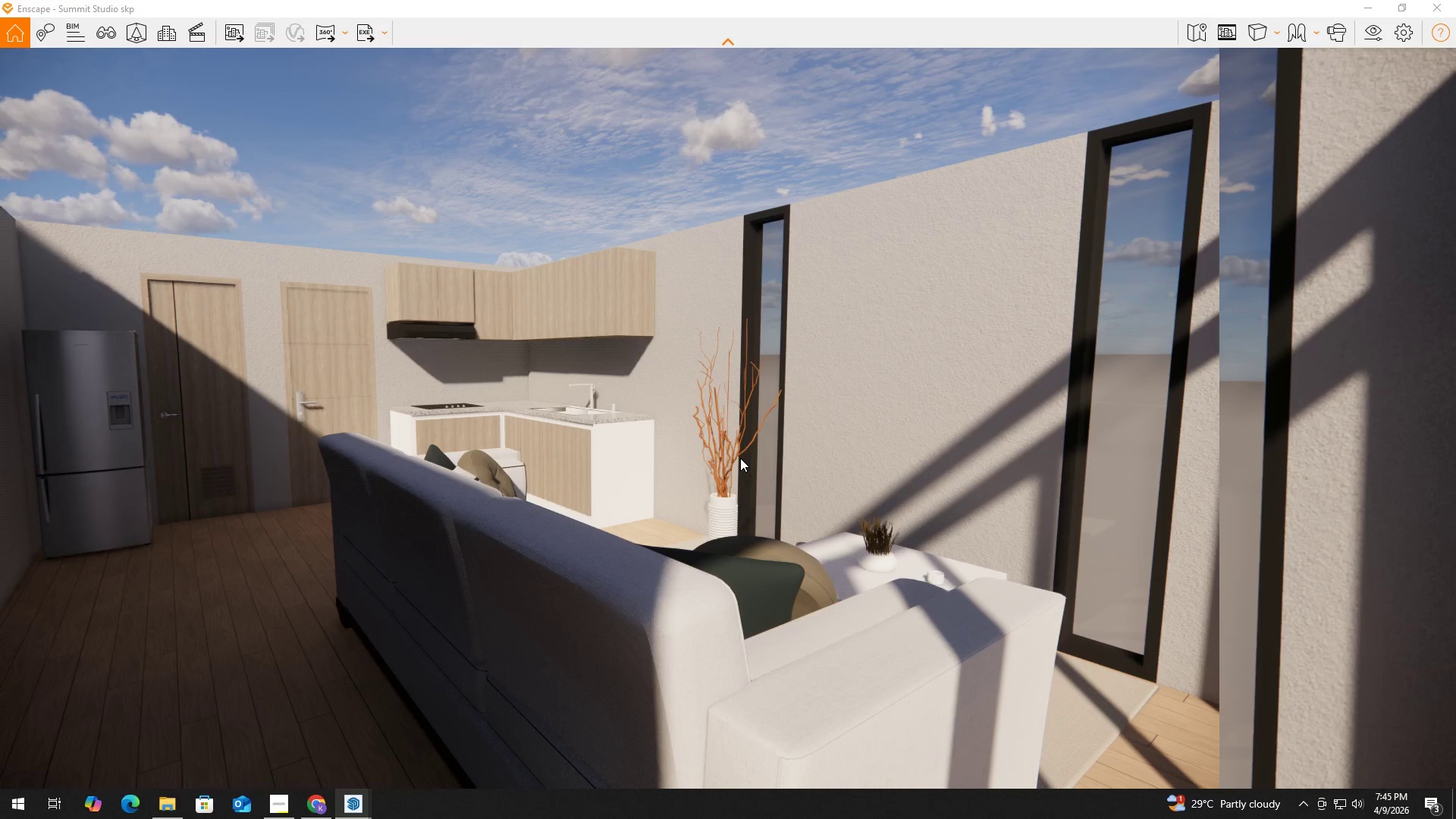 
key(Alt+Tab)
 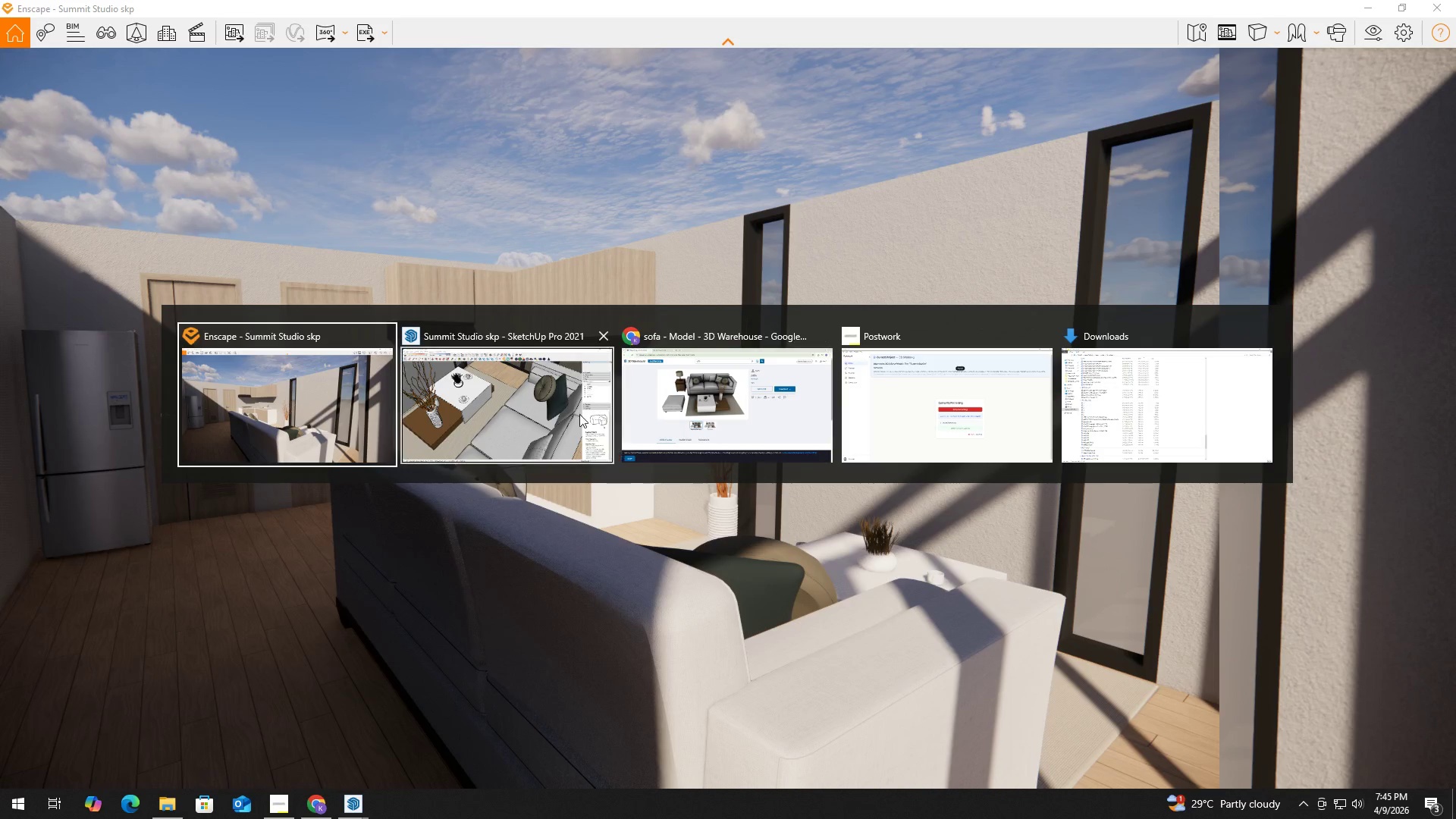 
left_click([544, 414])
 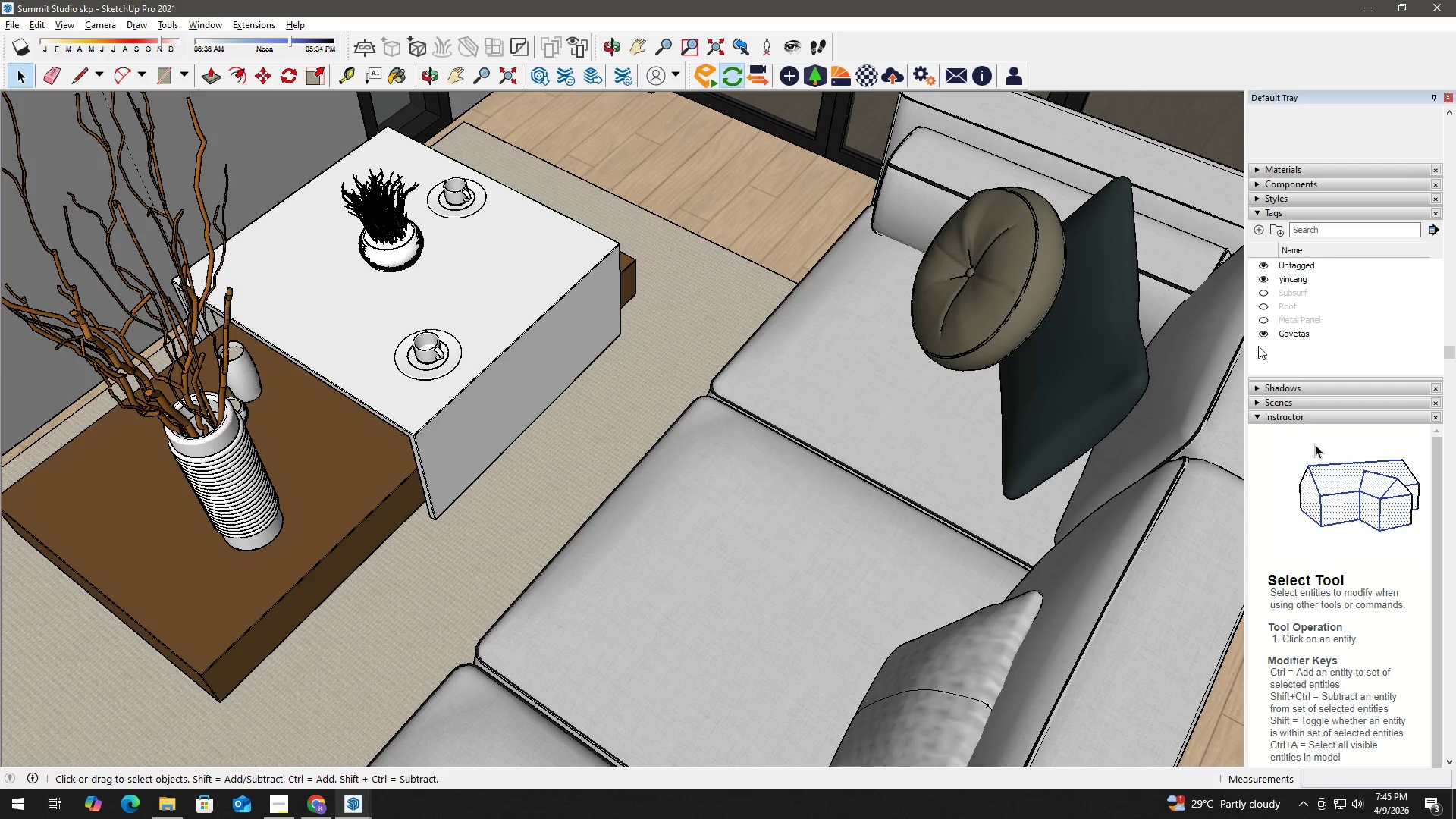 
left_click([1264, 303])
 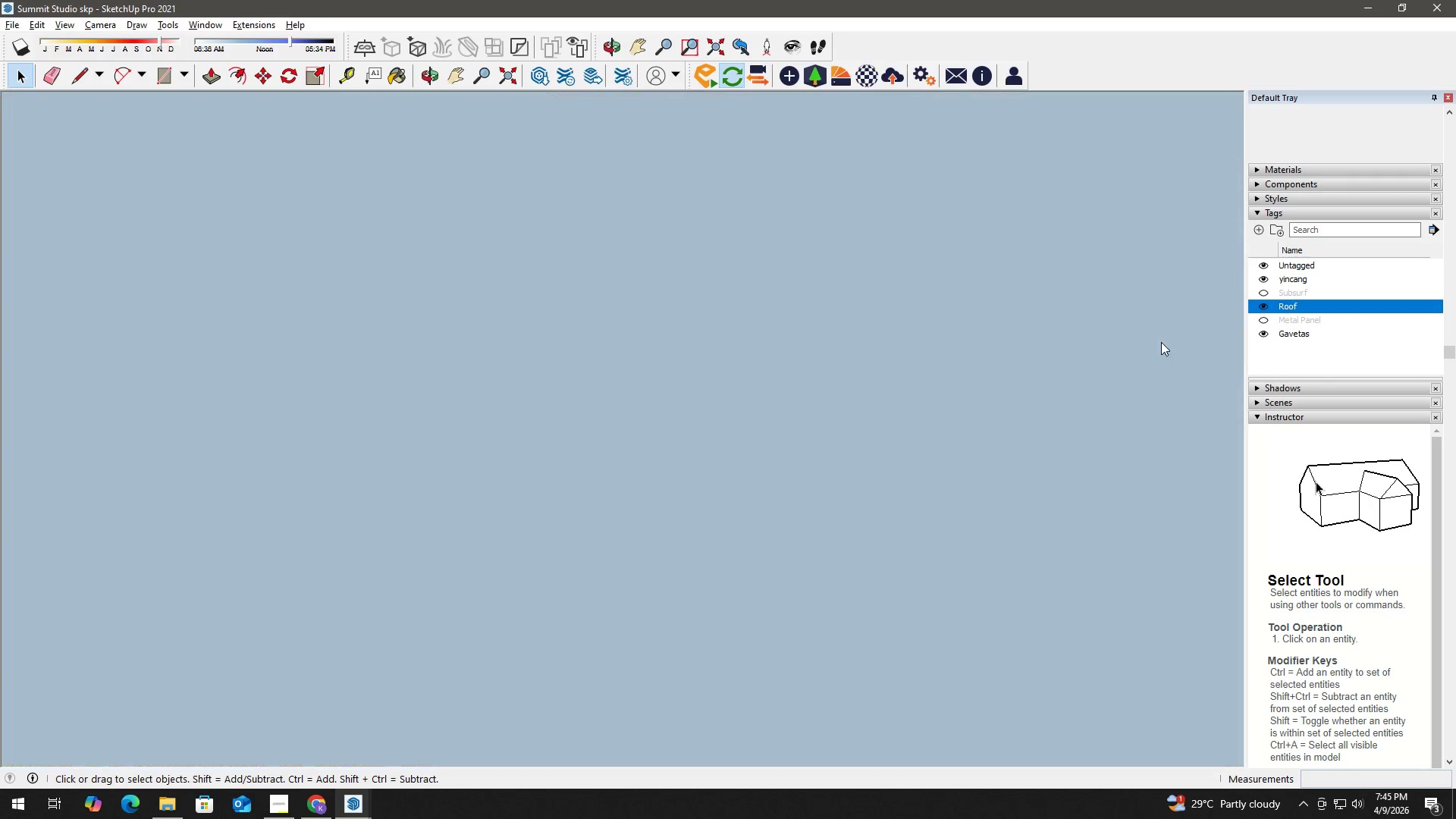 
key(Alt+Tab)
 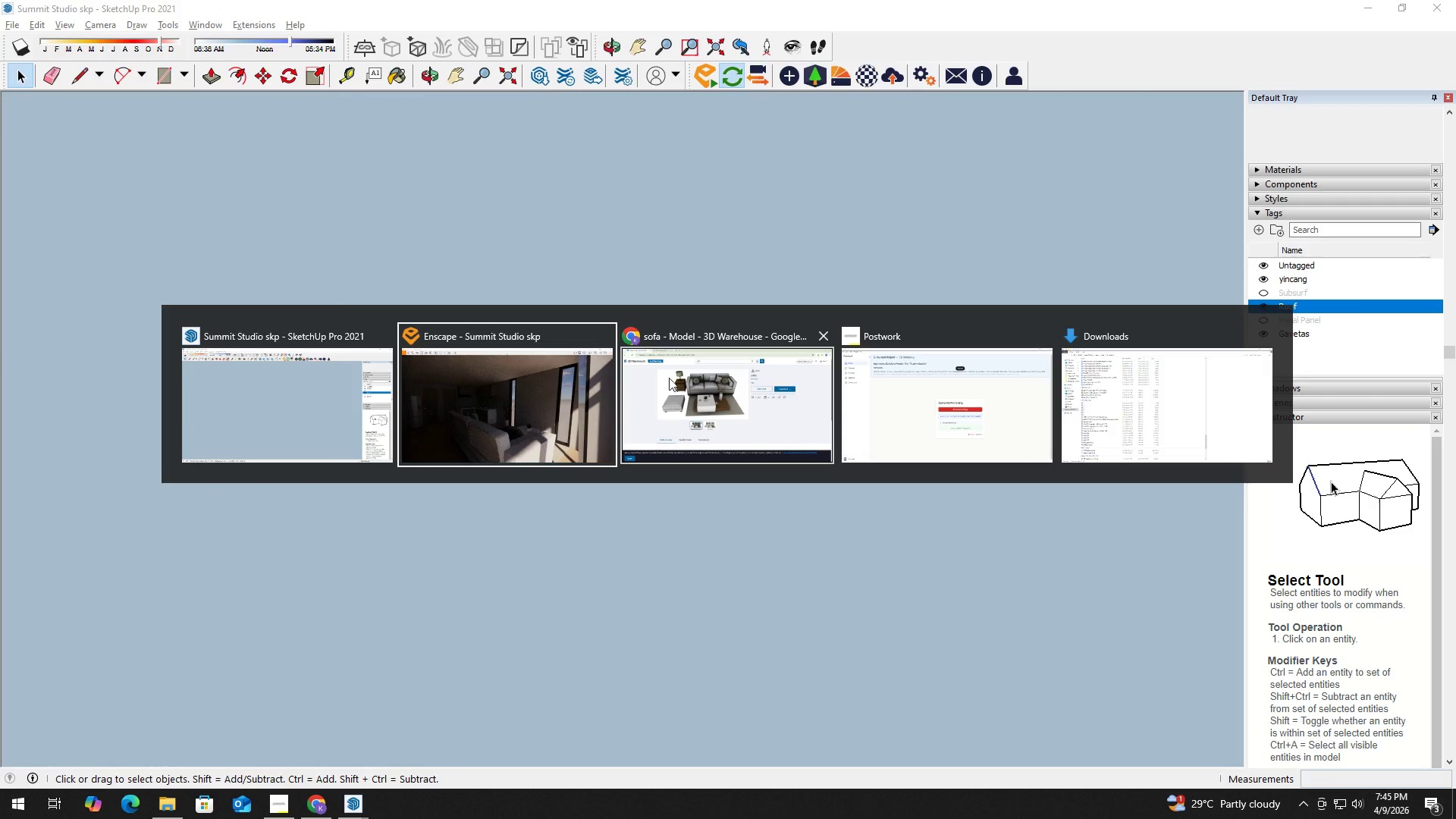 
left_click([538, 398])
 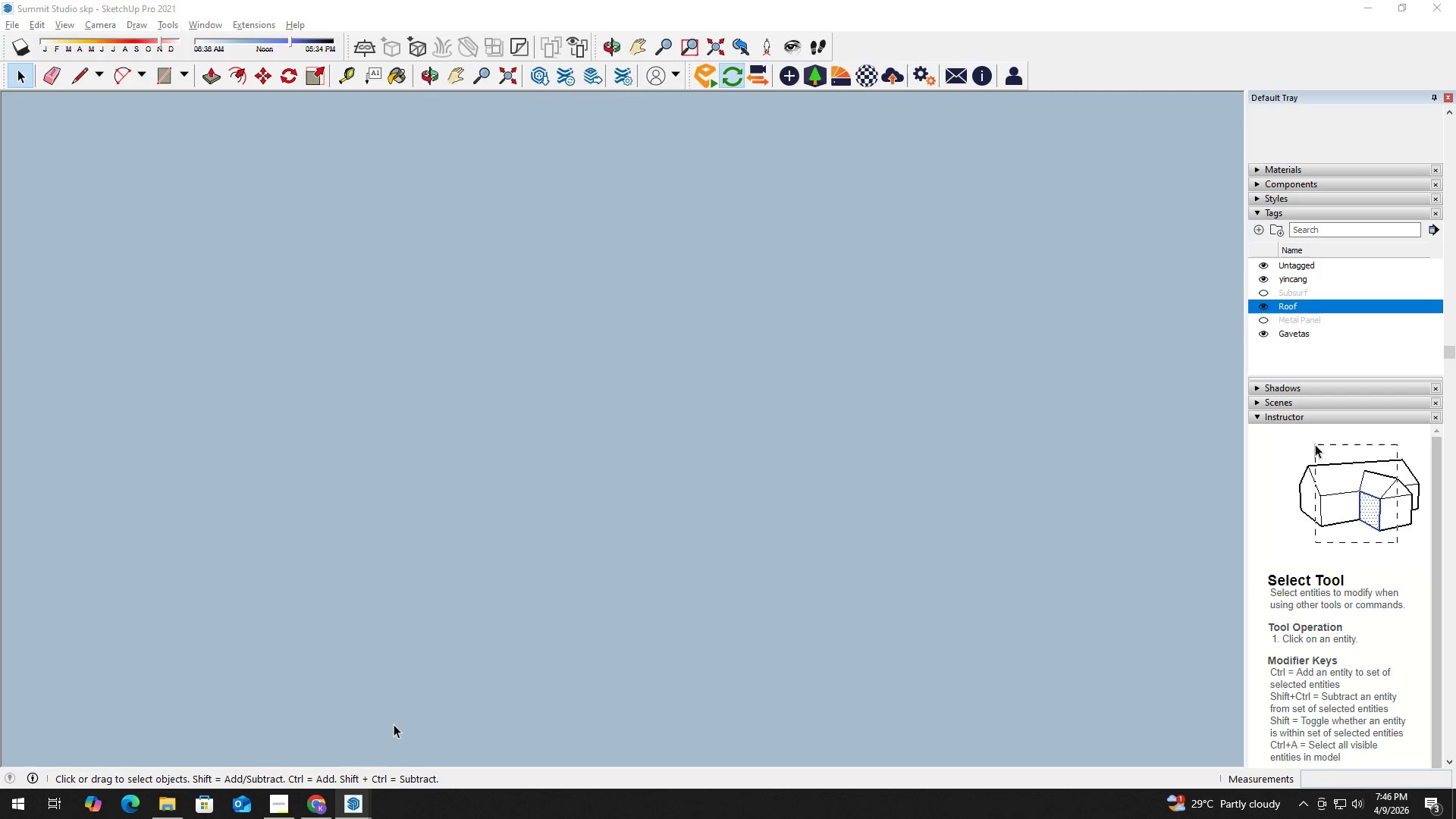 
wait(45.45)
 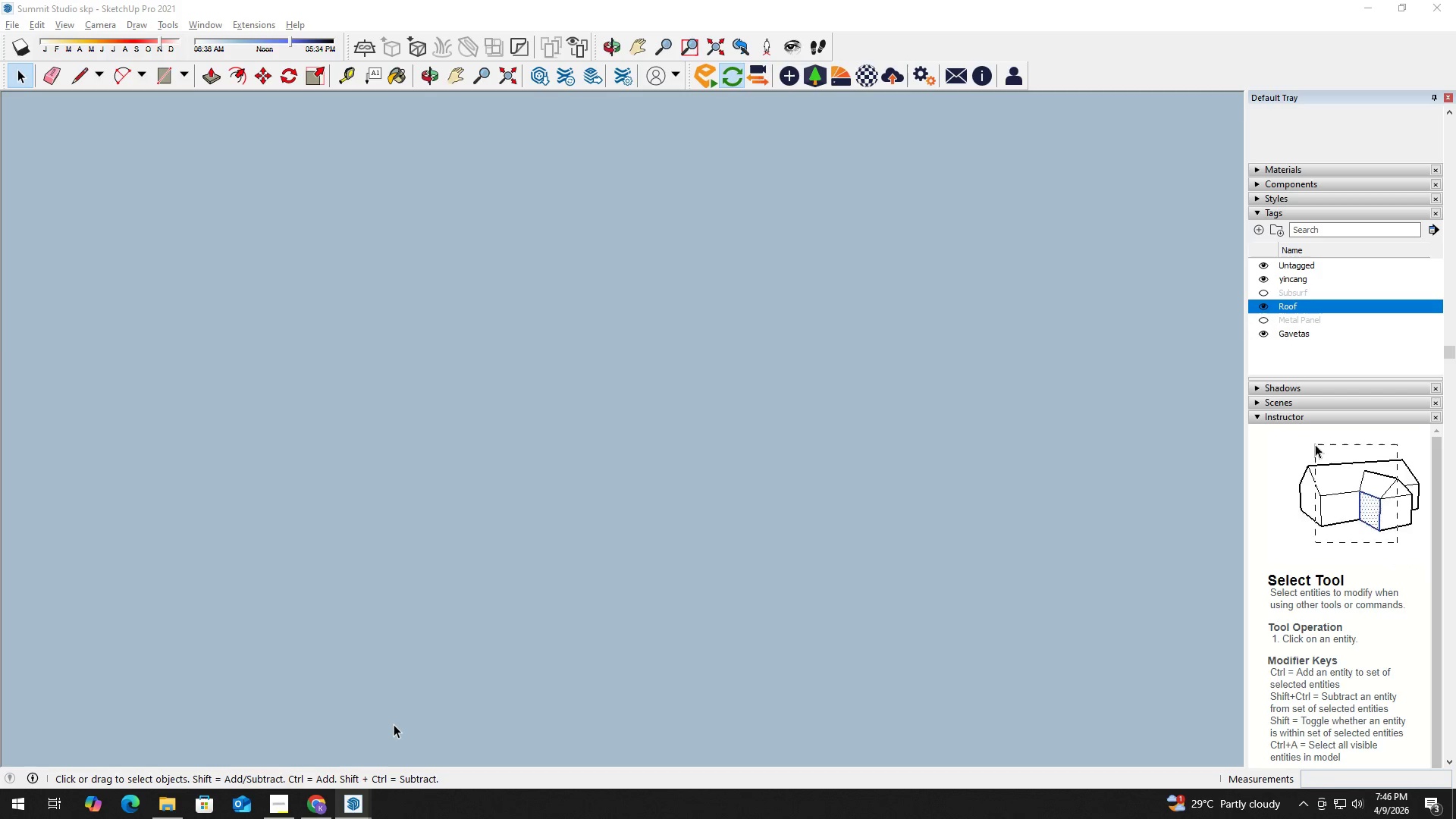 
scroll: coordinate [692, 132], scroll_direction: down, amount: 14.0
 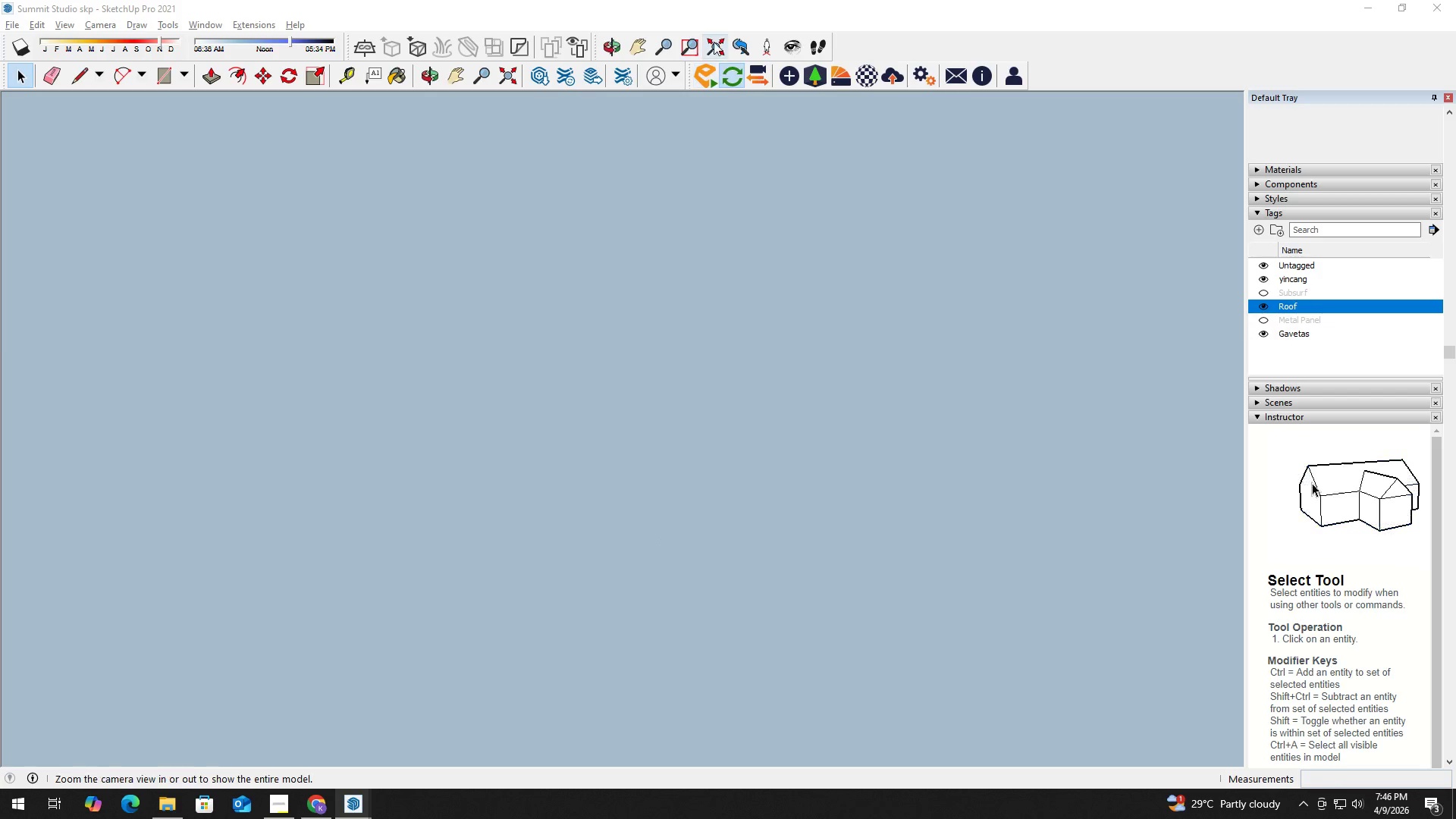 
left_click([713, 40])
 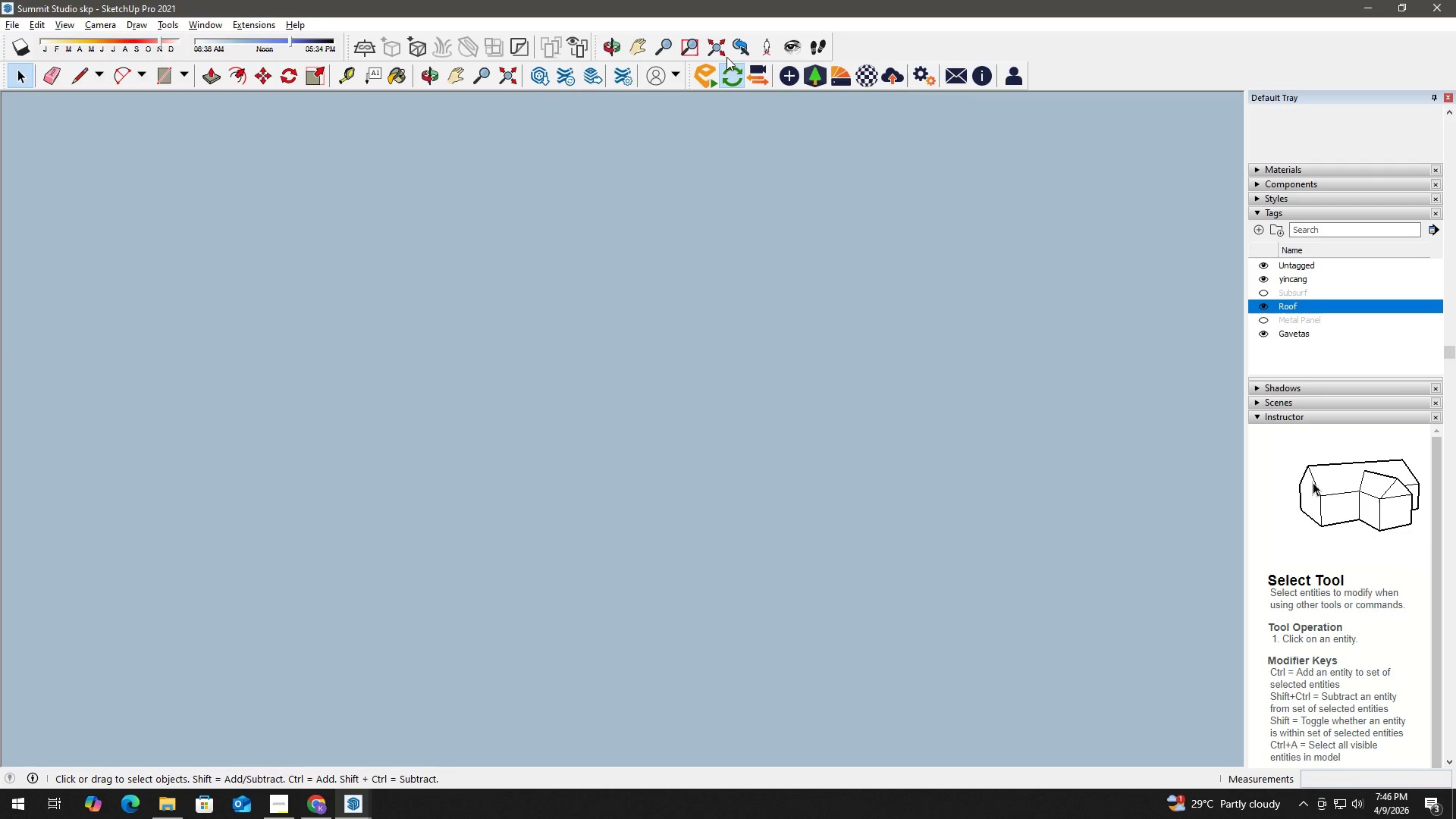 
key(Alt+Tab)
 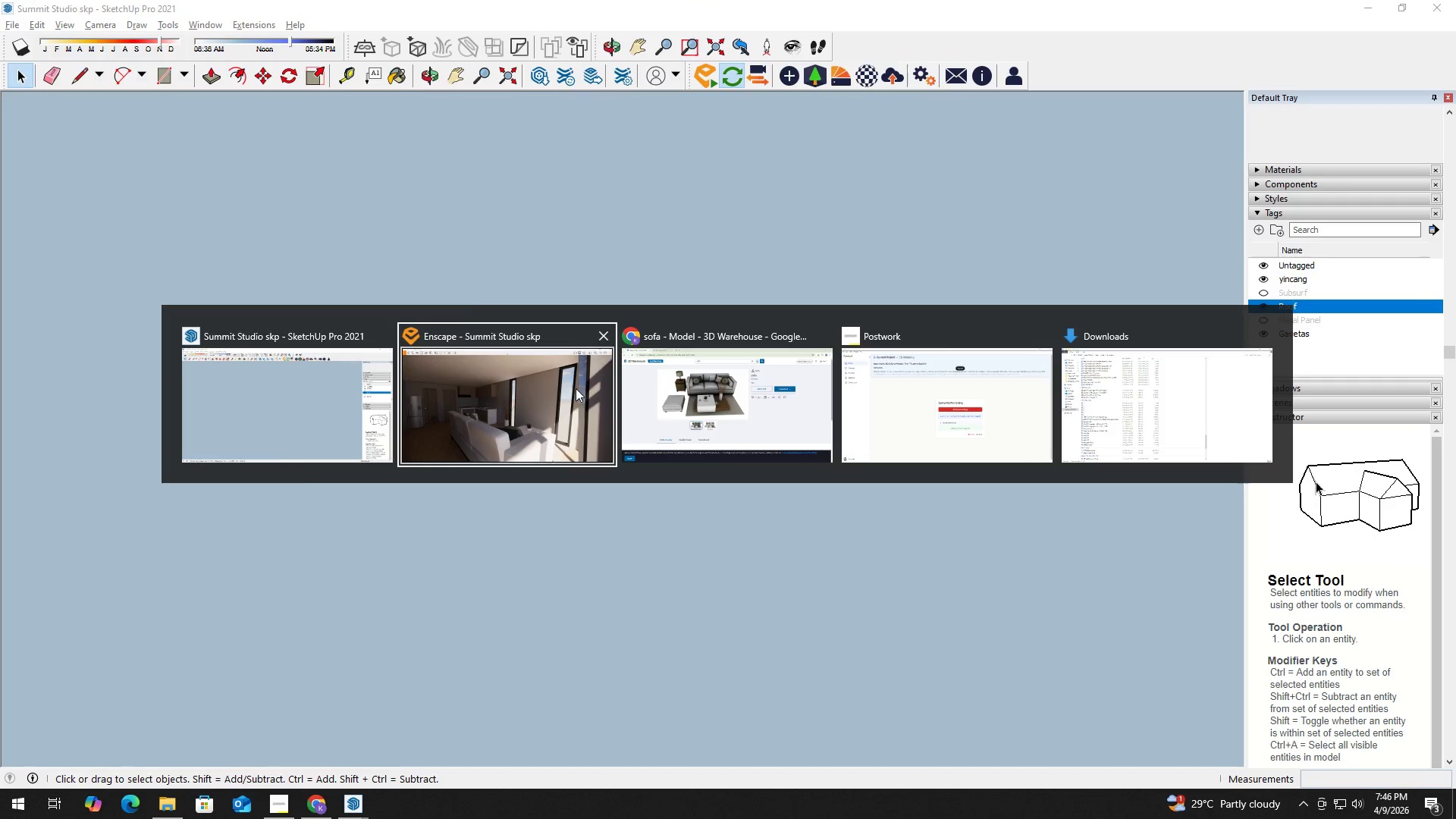 
left_click([511, 384])
 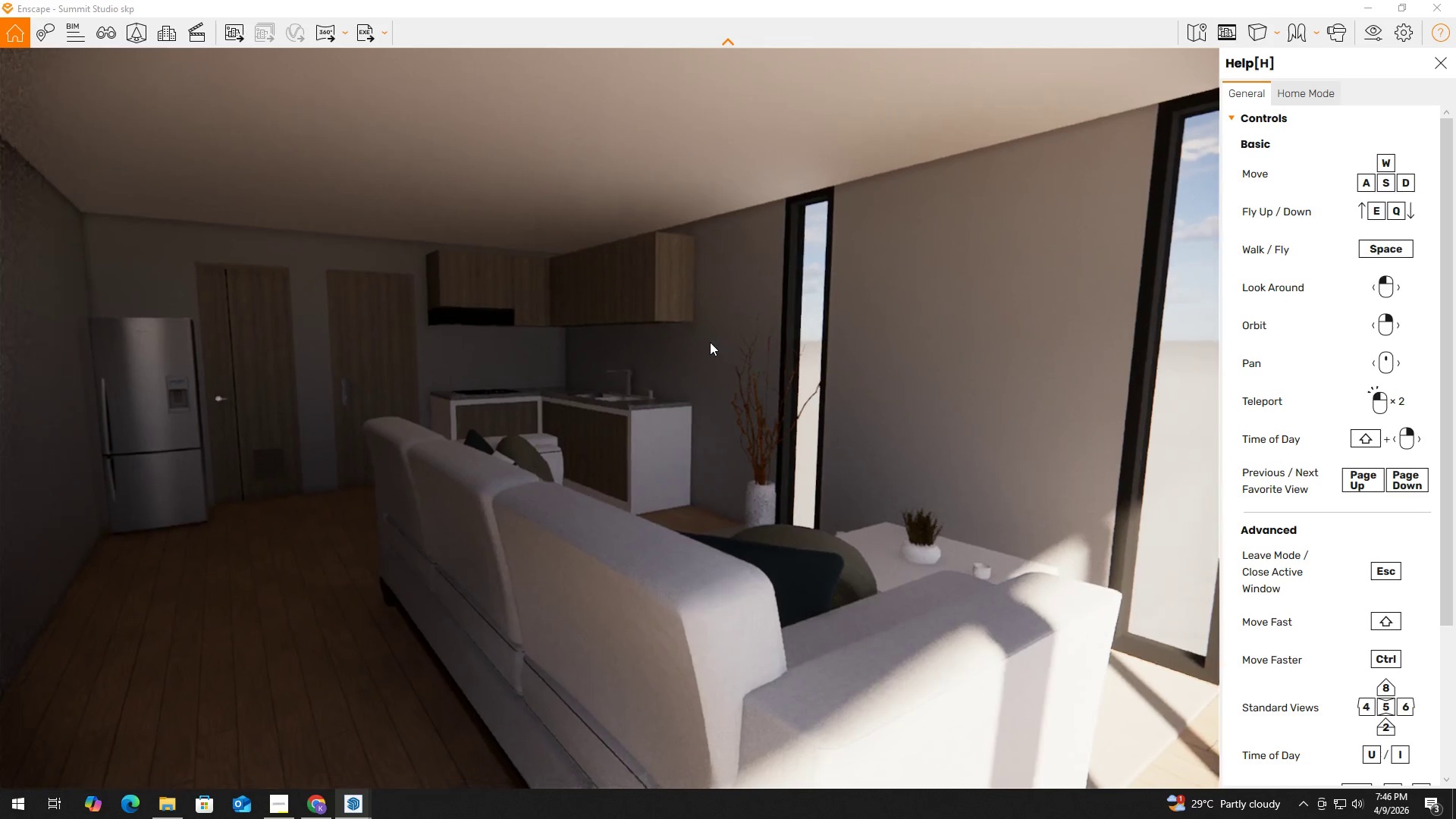 
left_click([710, 342])
 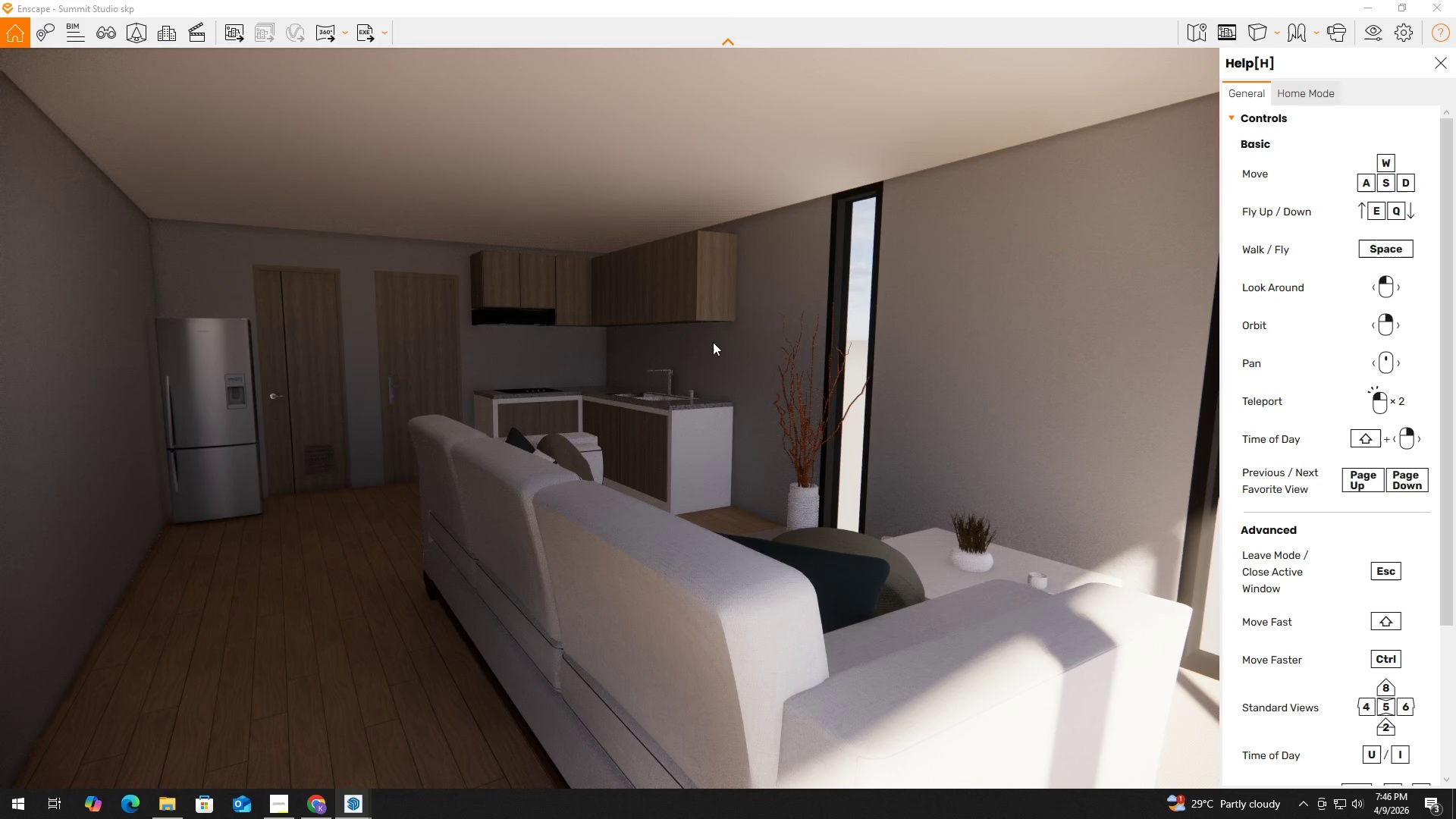 
key(Alt+Tab)
 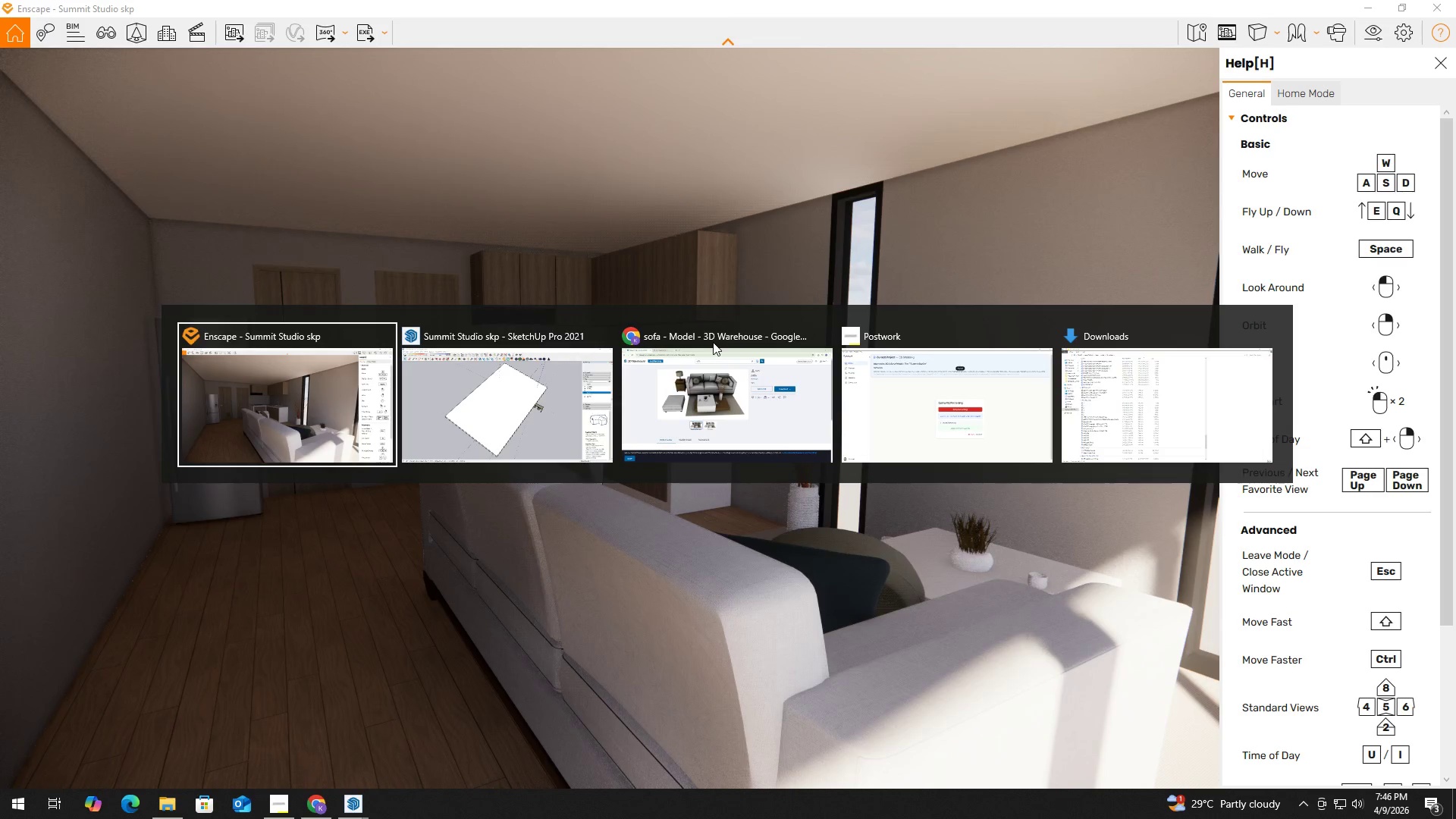 
key(Alt+Tab)
 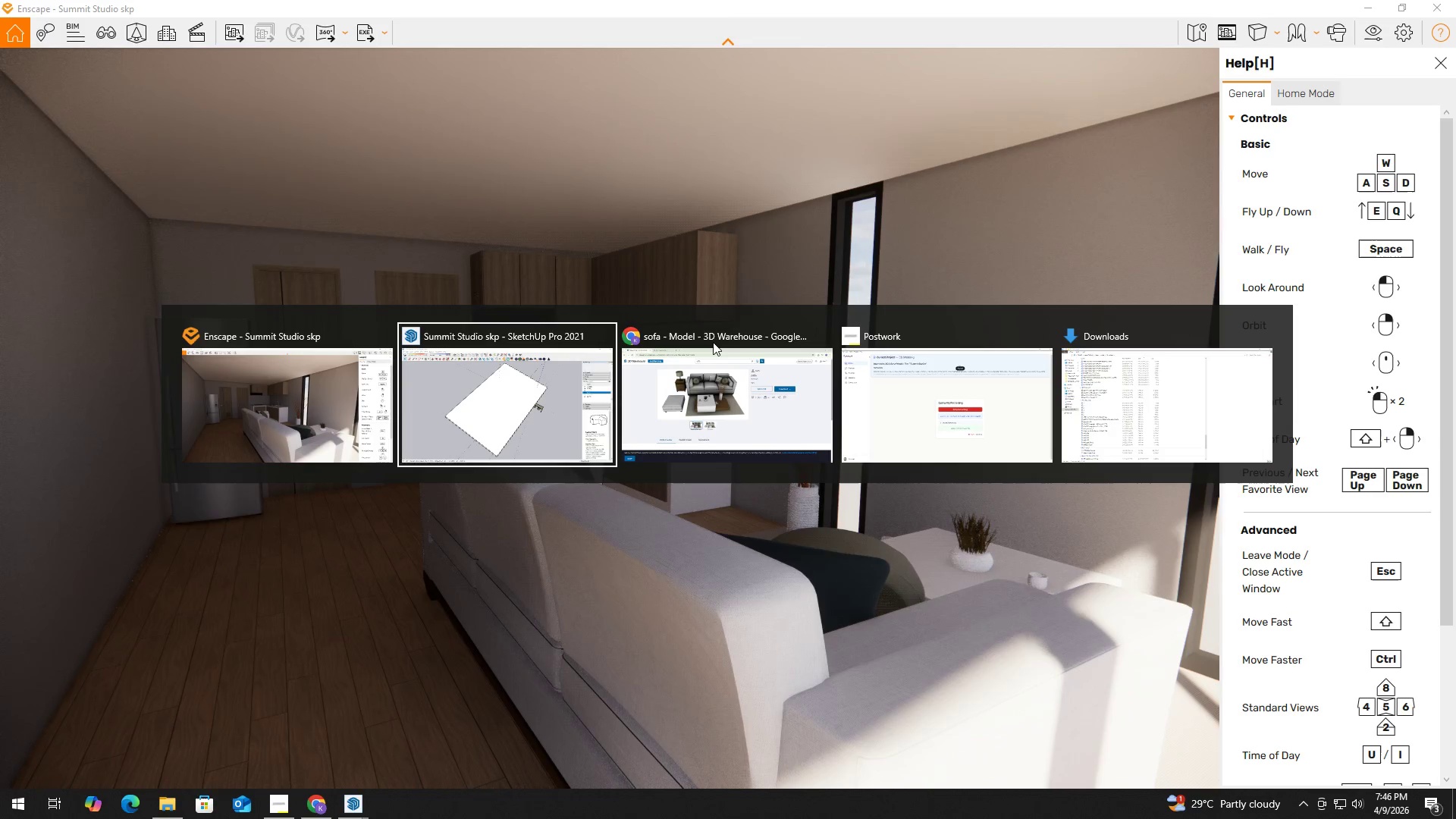 
key(Alt+Tab)
 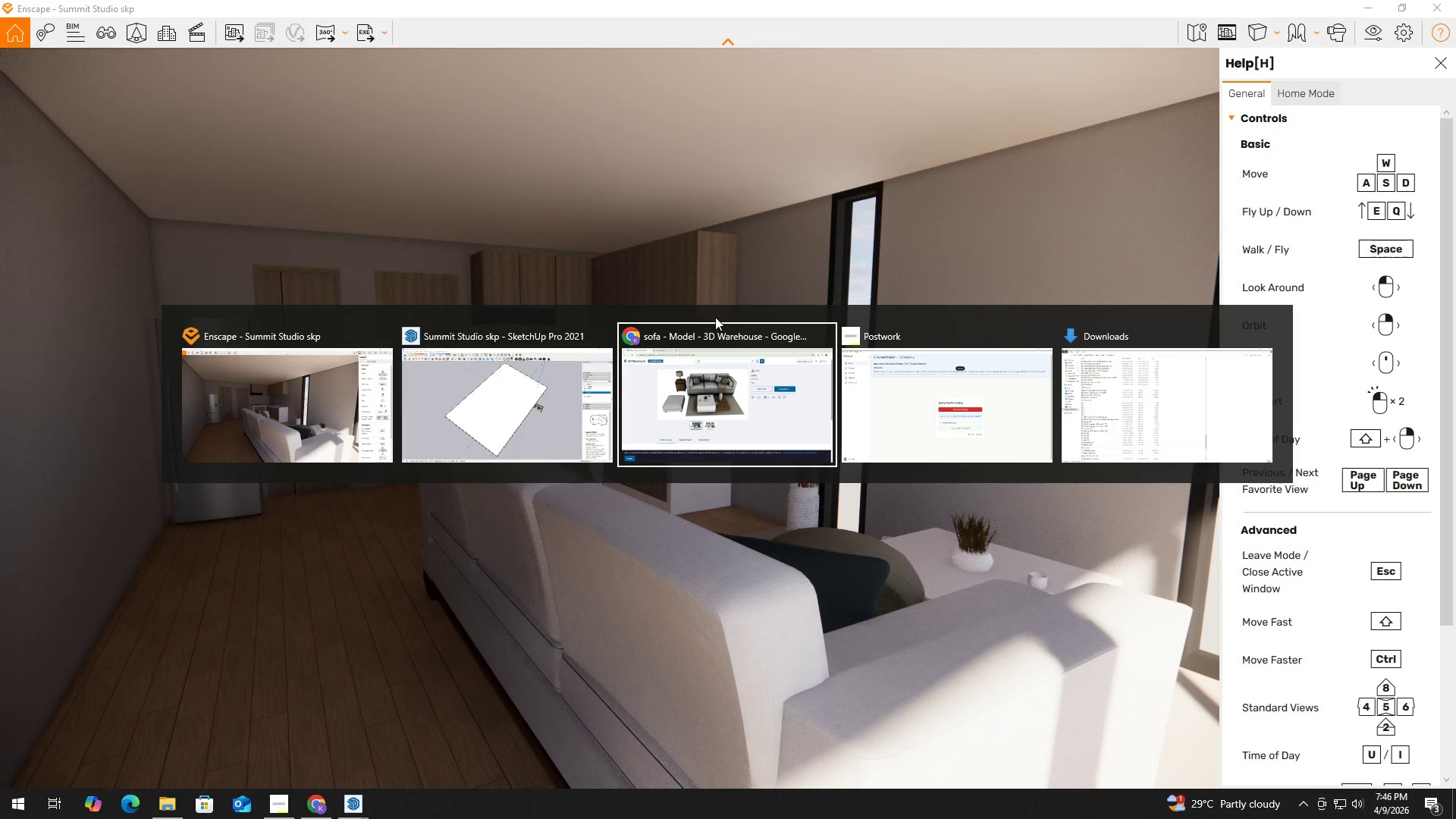 
key(Alt+Tab)